 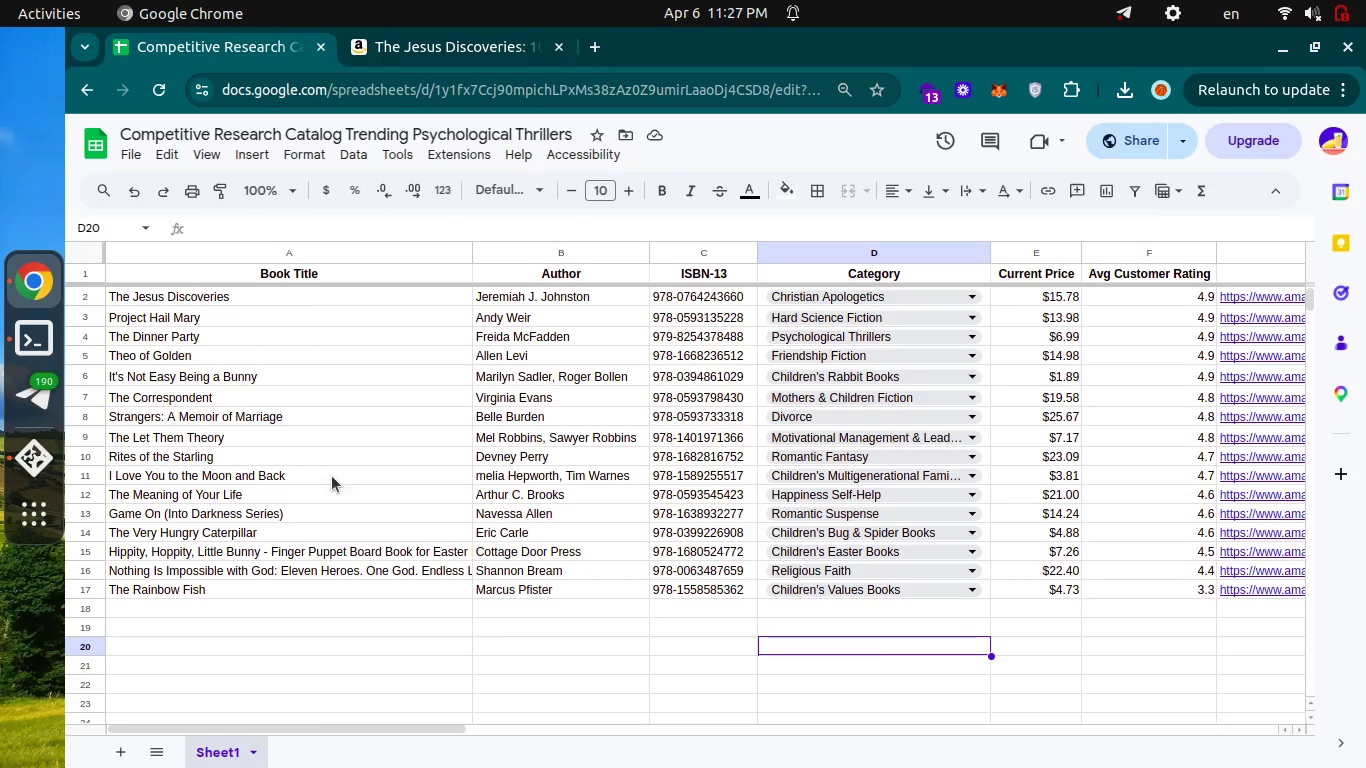 
scroll: coordinate [564, 470], scroll_direction: down, amount: 2.0
 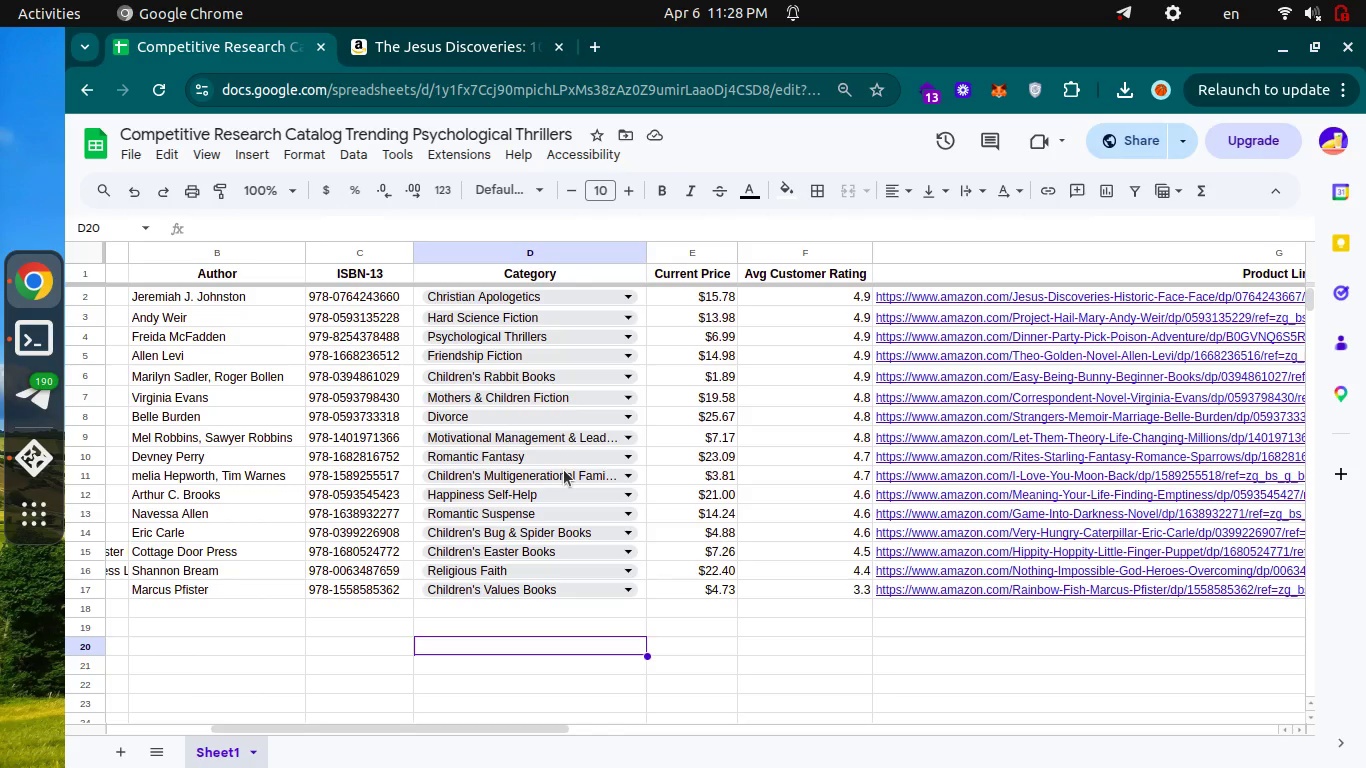 
wait(40.82)
 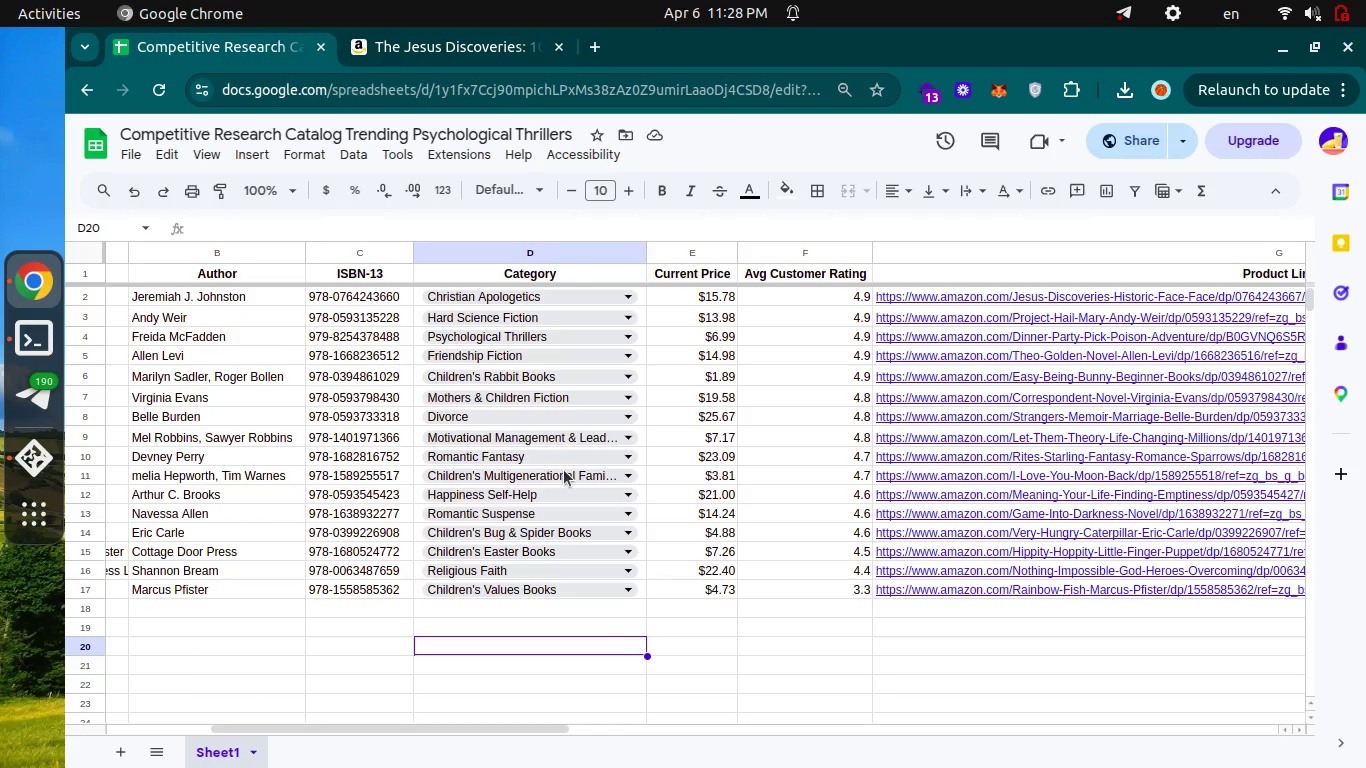 
key(Control+ControlLeft)
 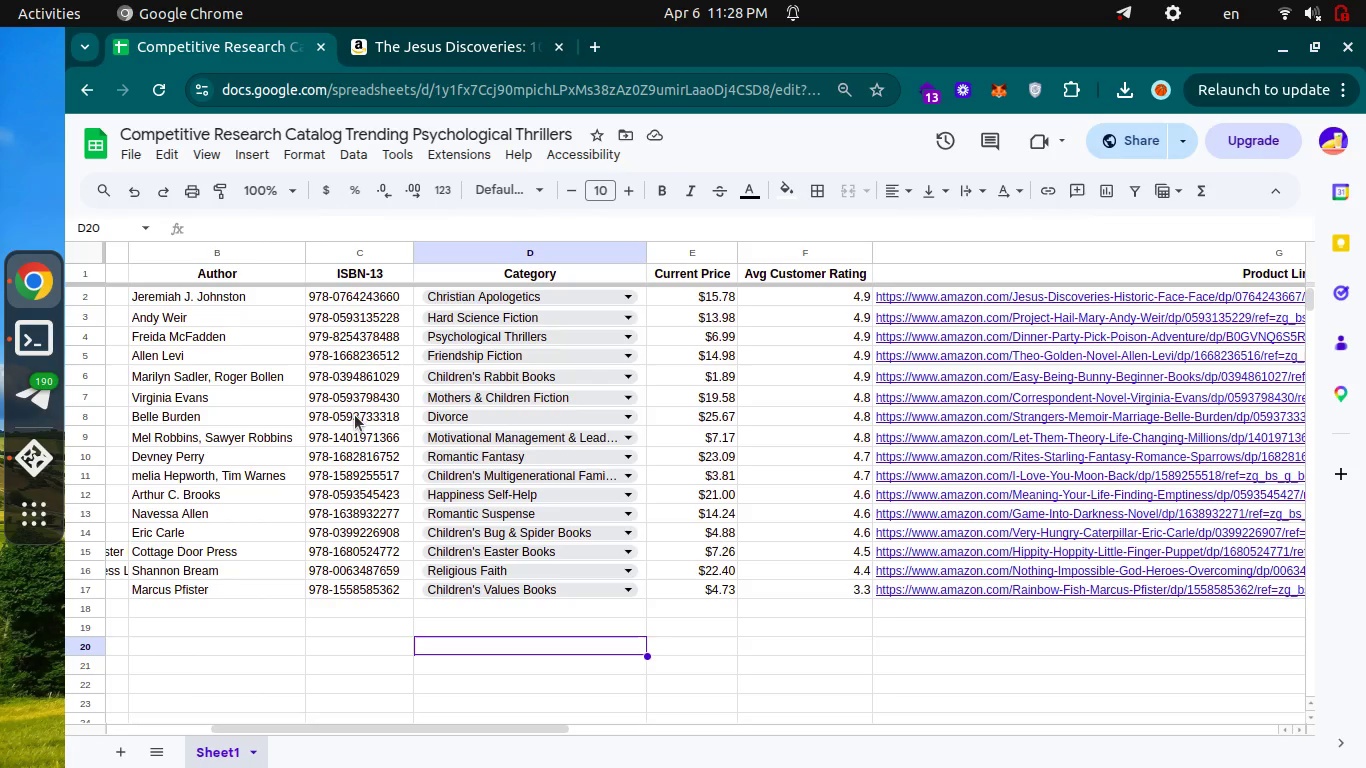 
key(Control+ControlLeft)
 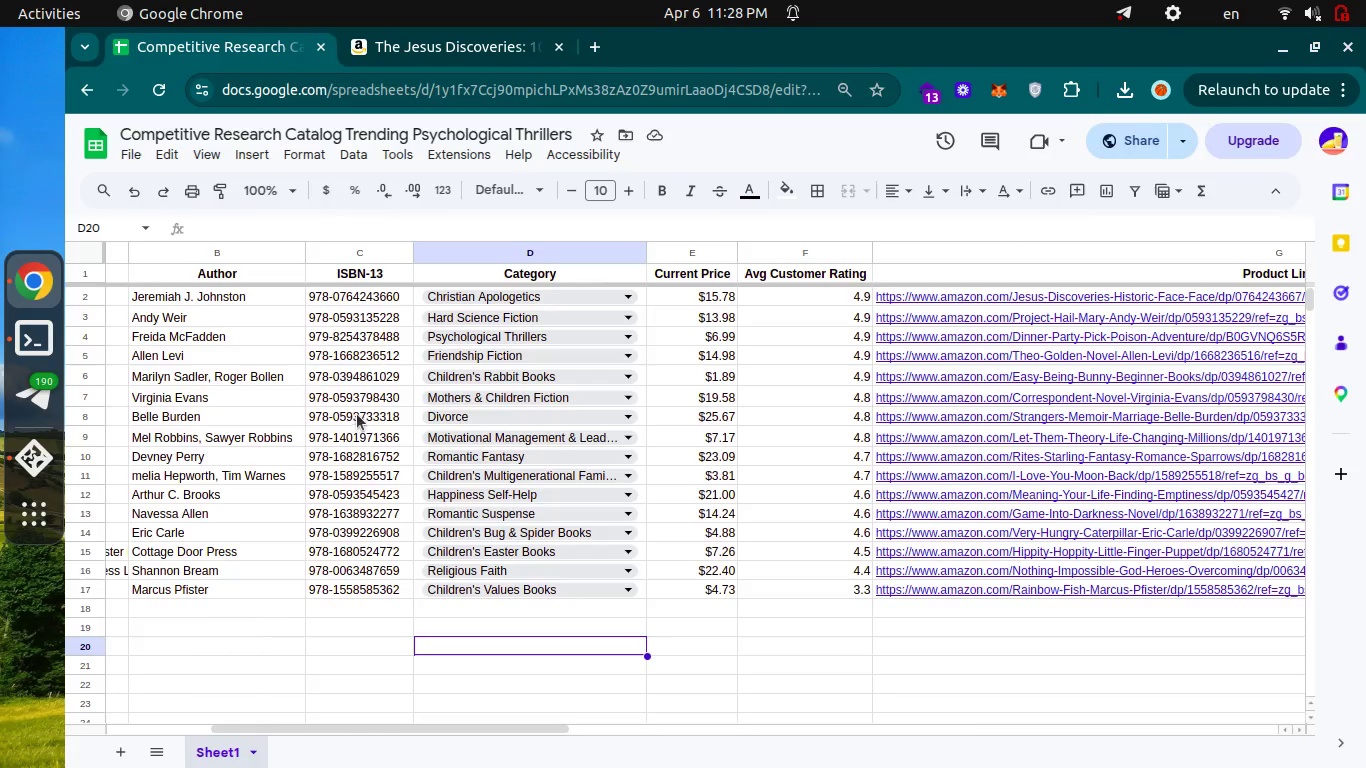 
key(Control+Tab)
 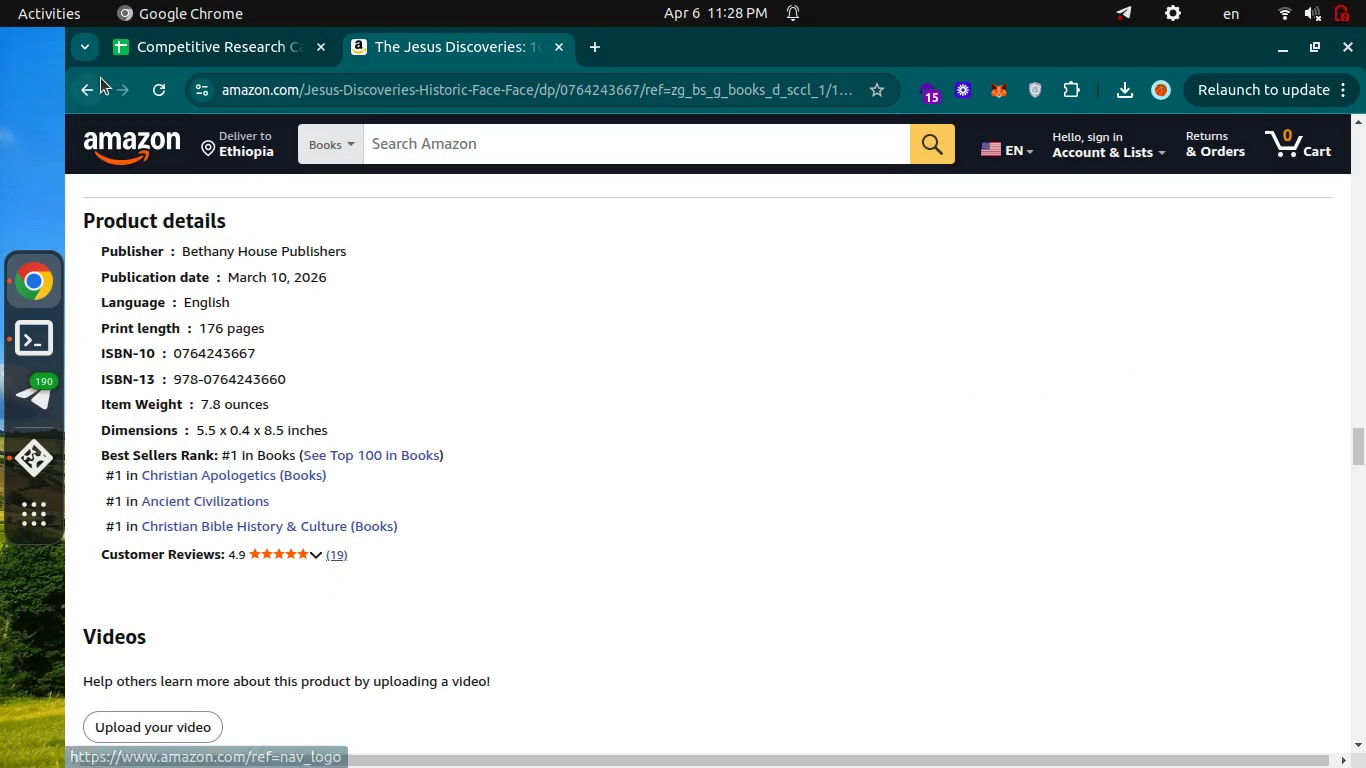 
left_click([99, 94])
 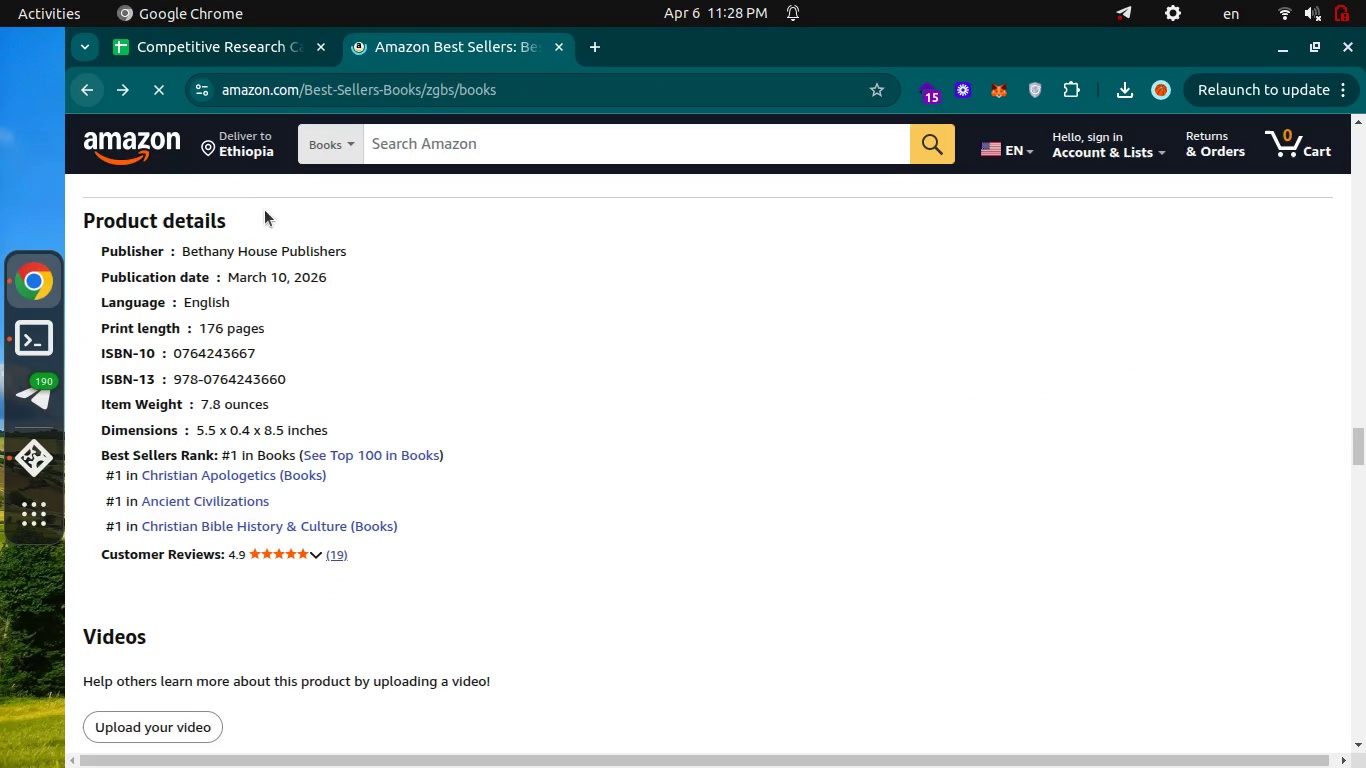 
key(Control+ControlLeft)
 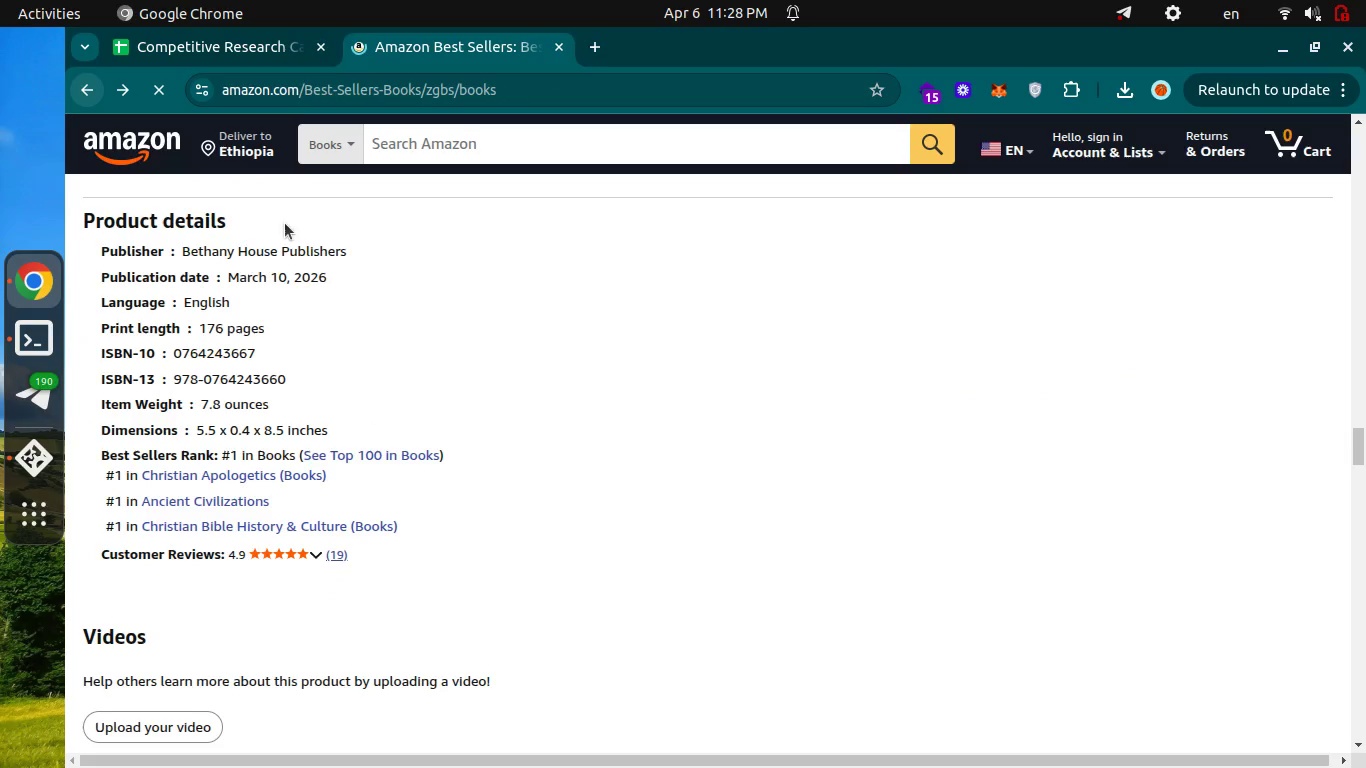 
key(Control+Tab)
 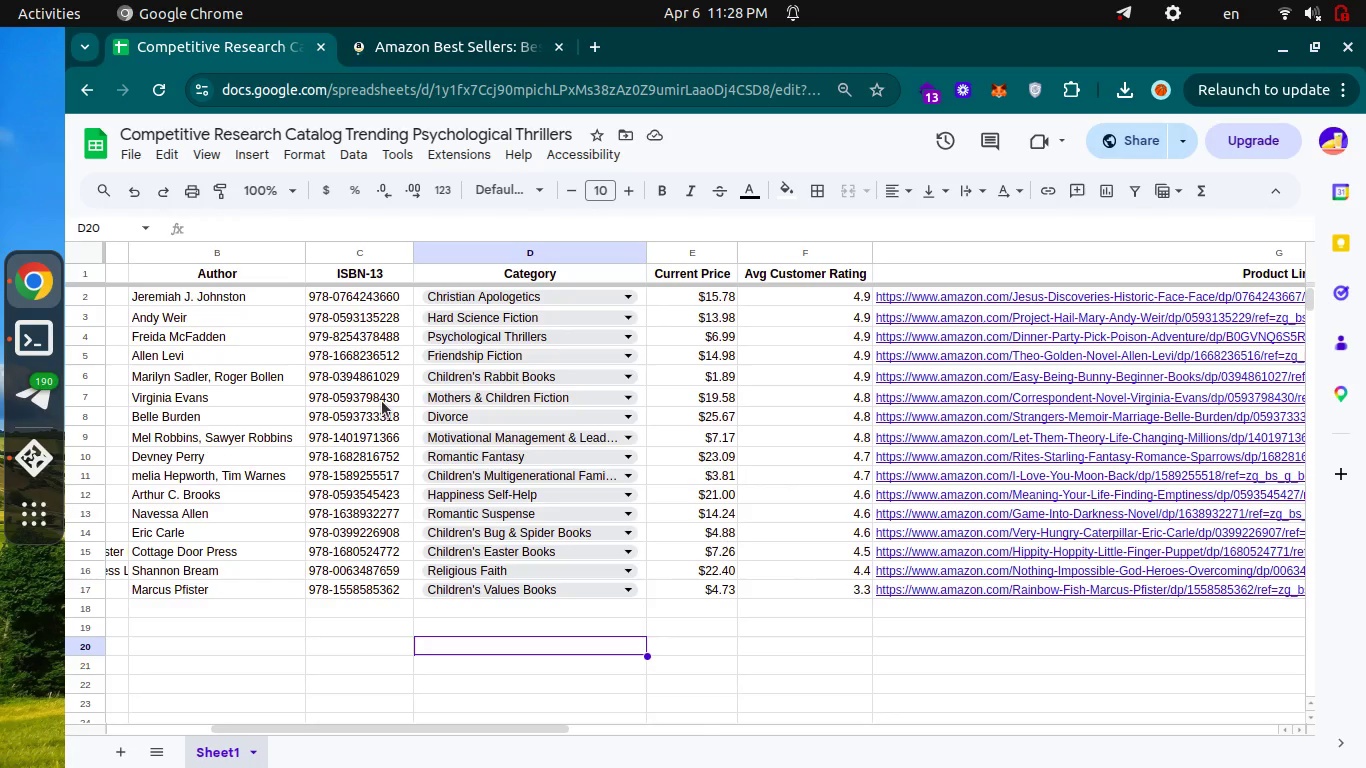 
scroll: coordinate [382, 401], scroll_direction: up, amount: 6.0
 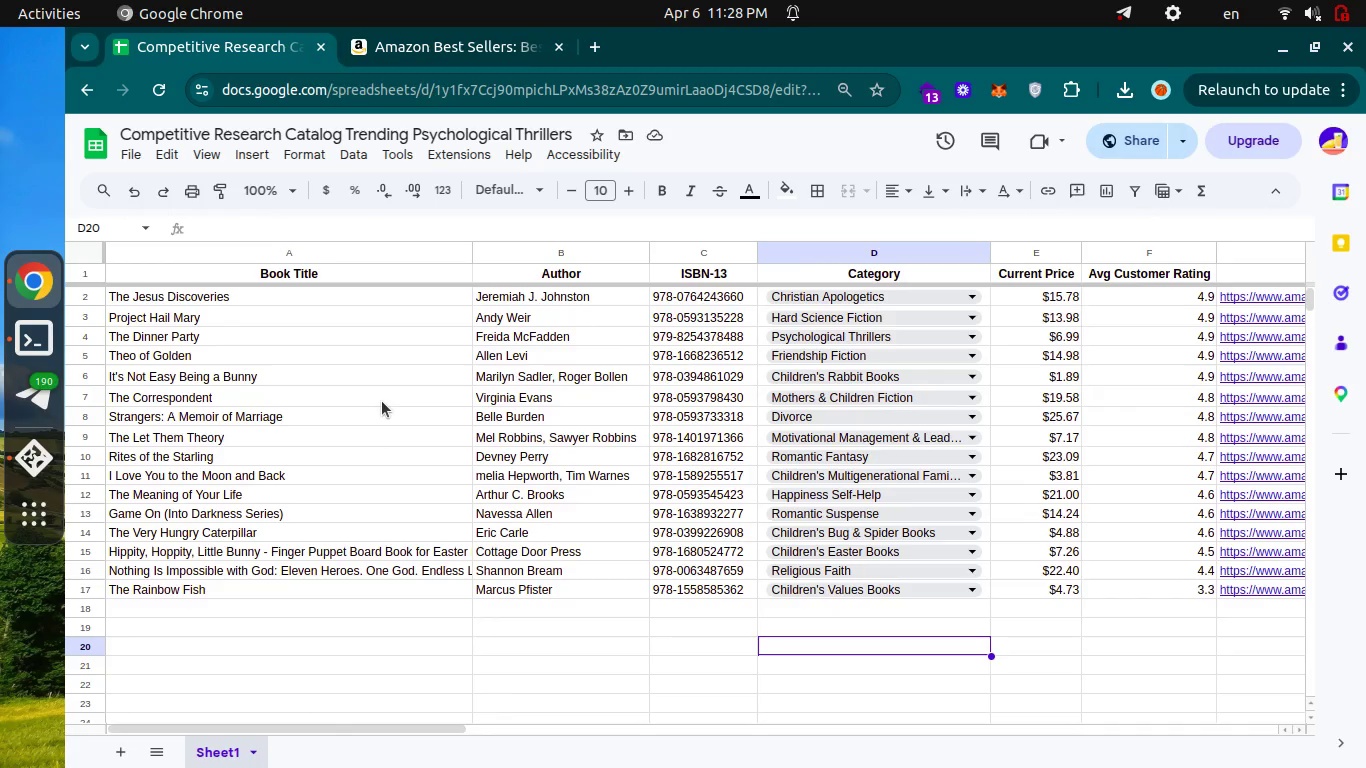 
key(Control+Tab)
 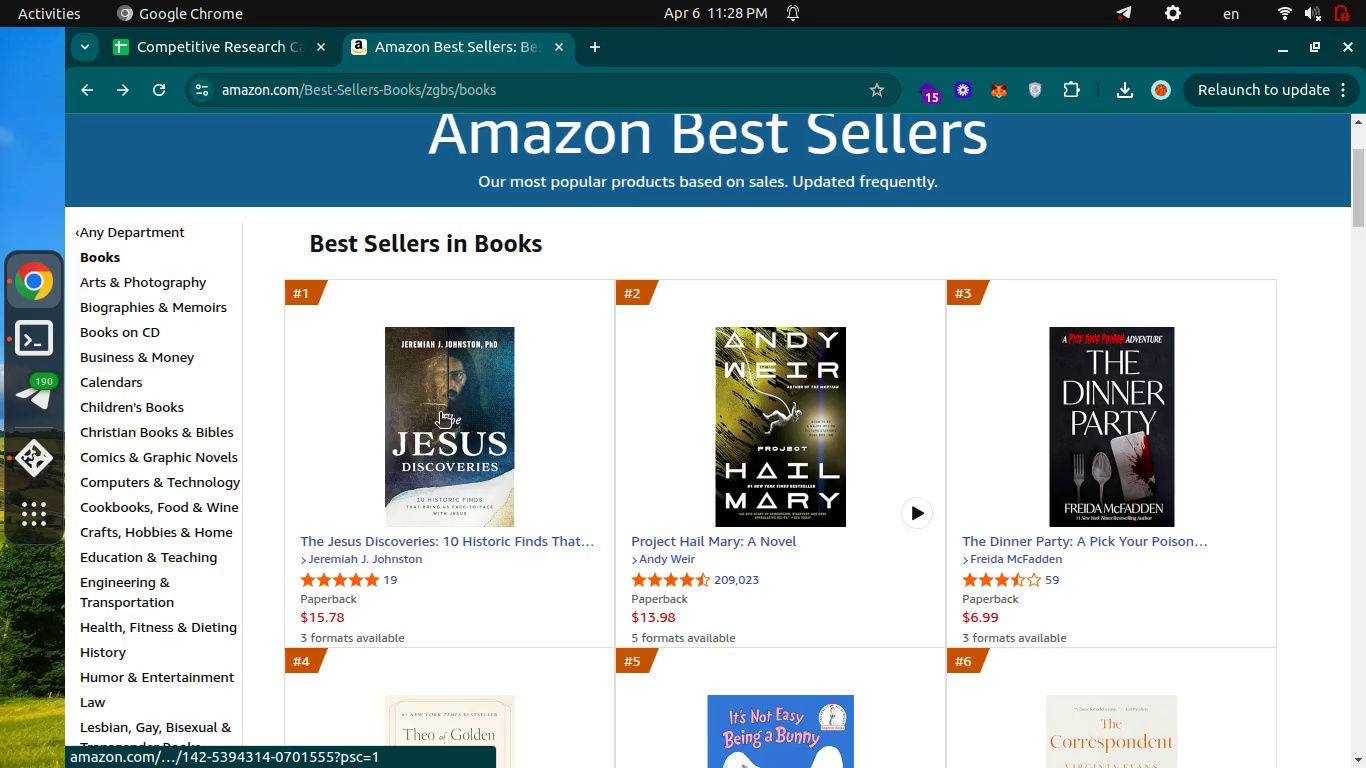 
left_click([440, 414])
 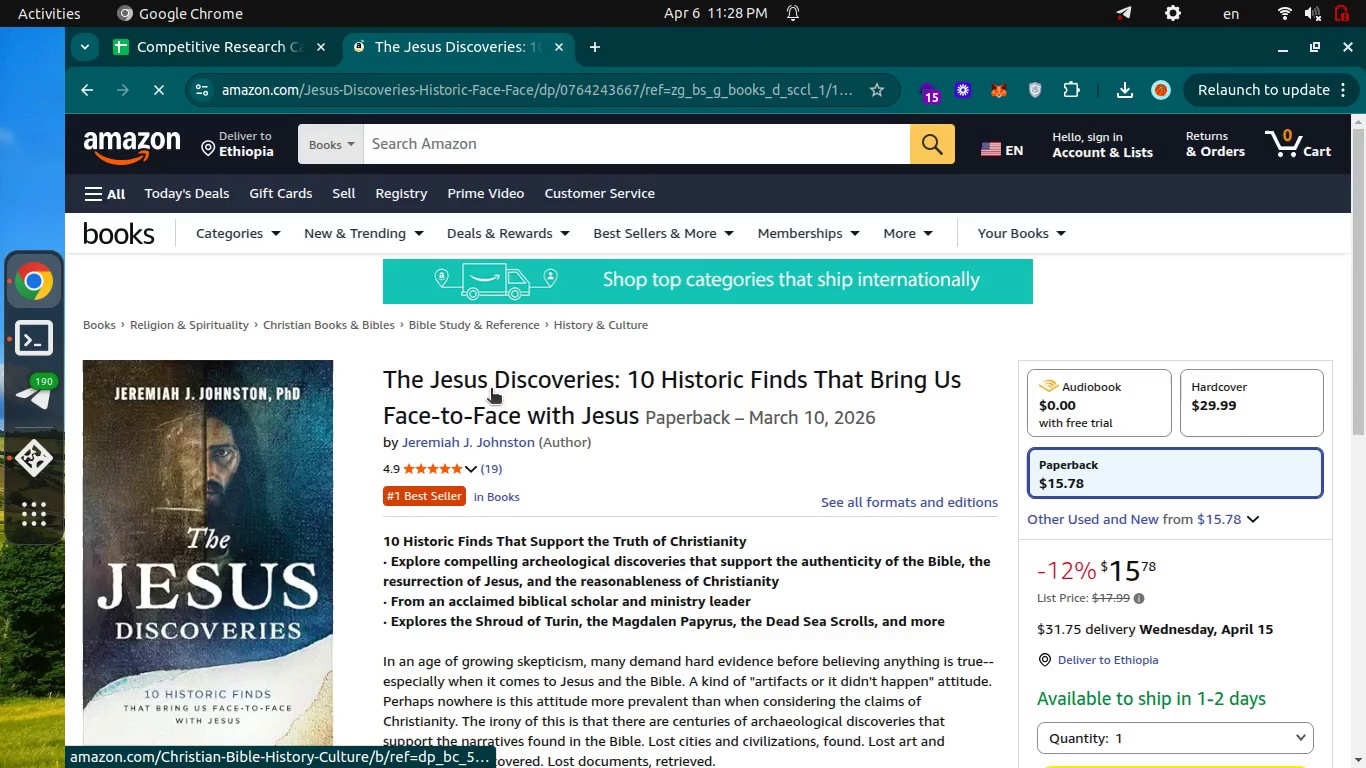 
left_click_drag(start_coordinate=[377, 372], to_coordinate=[637, 423])
 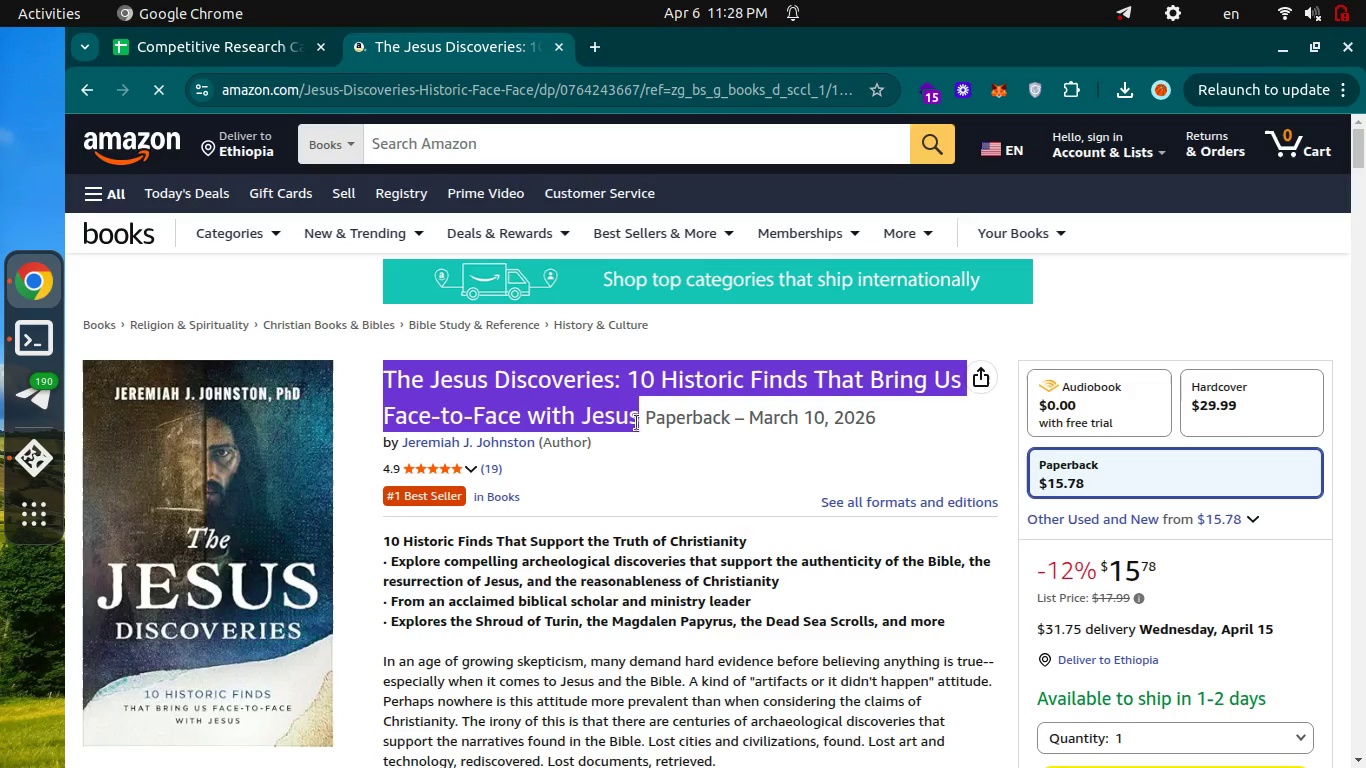 
key(Control+C)
 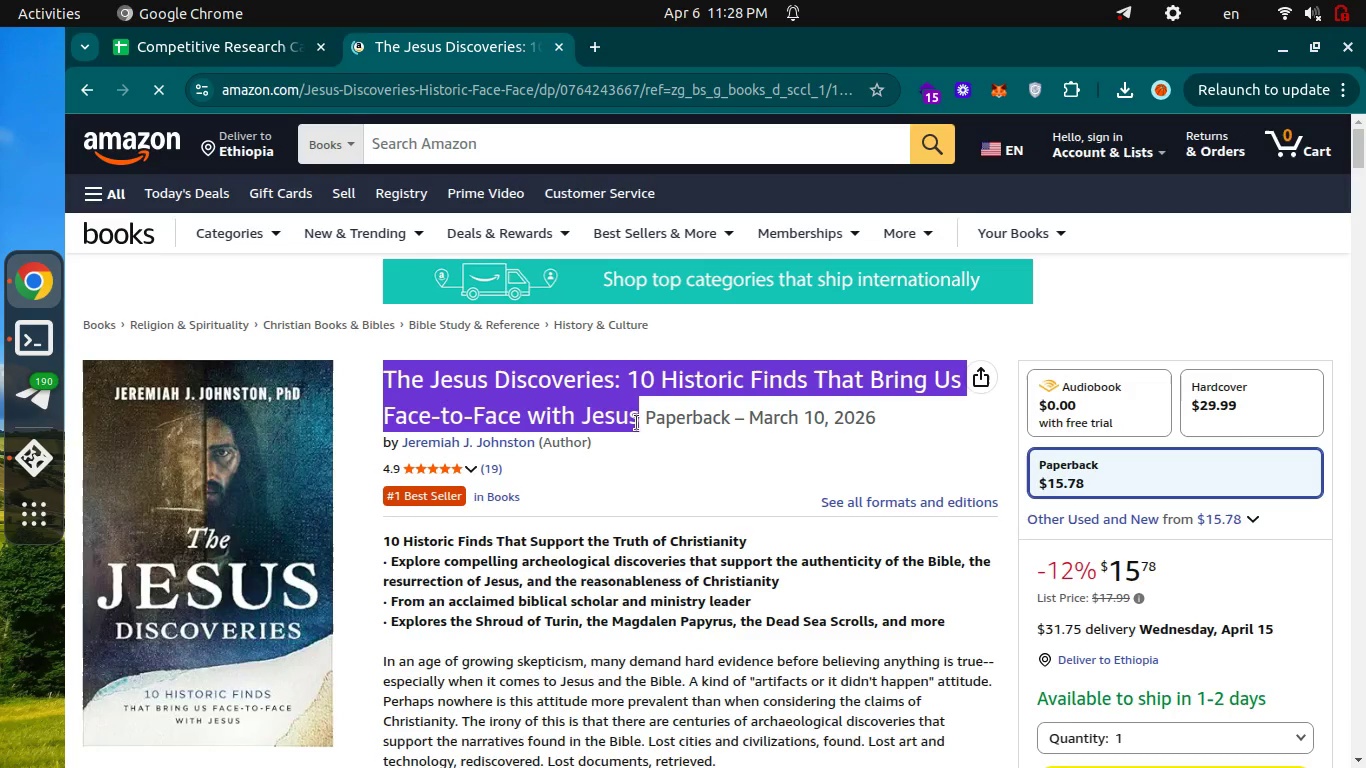 
key(Control+C)
 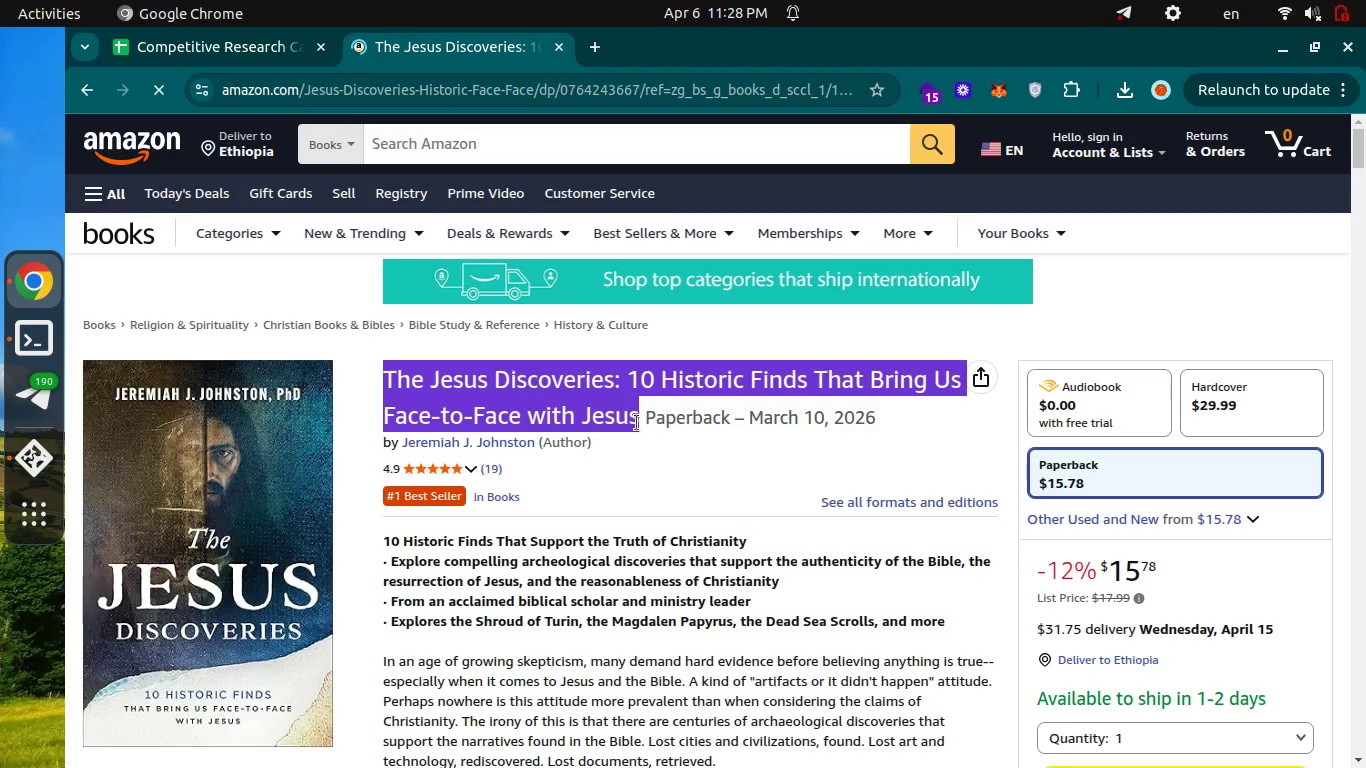 
key(Control+ControlLeft)
 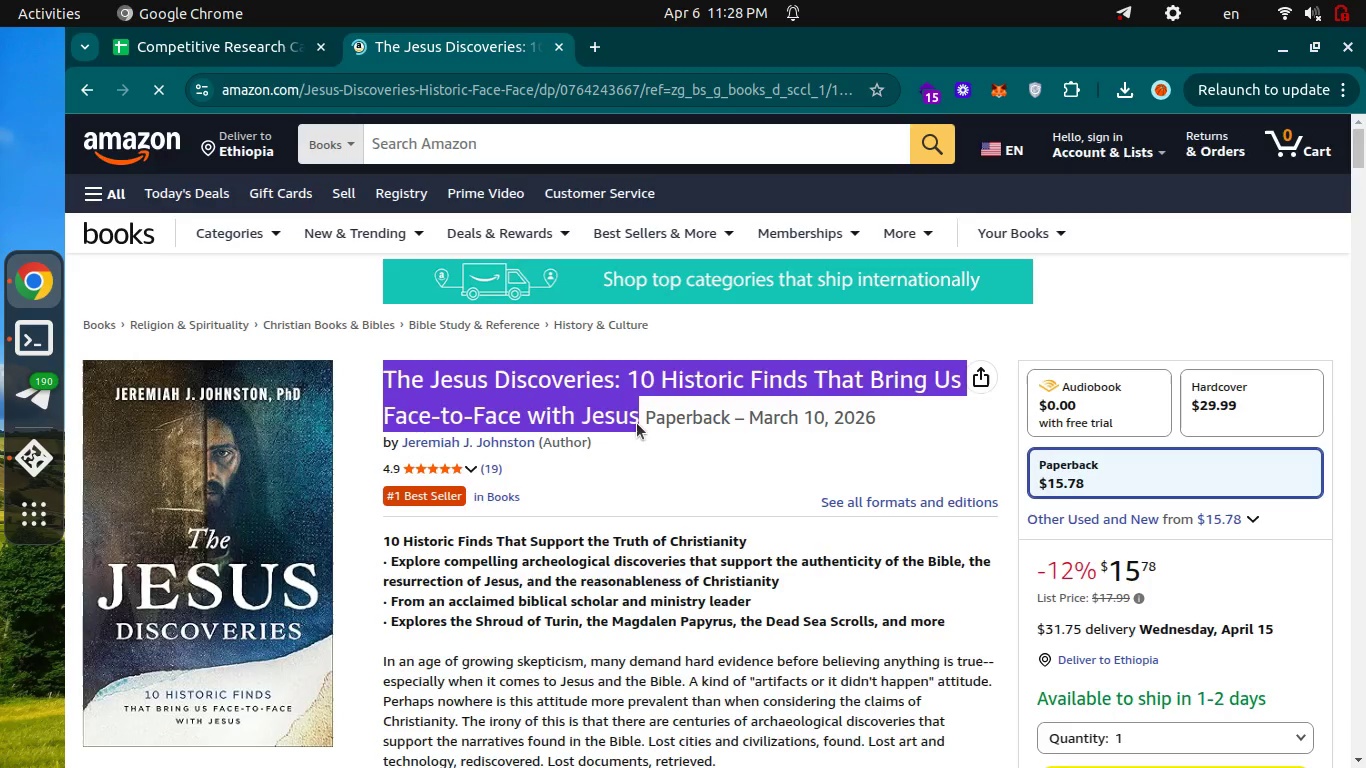 
key(Control+Tab)
 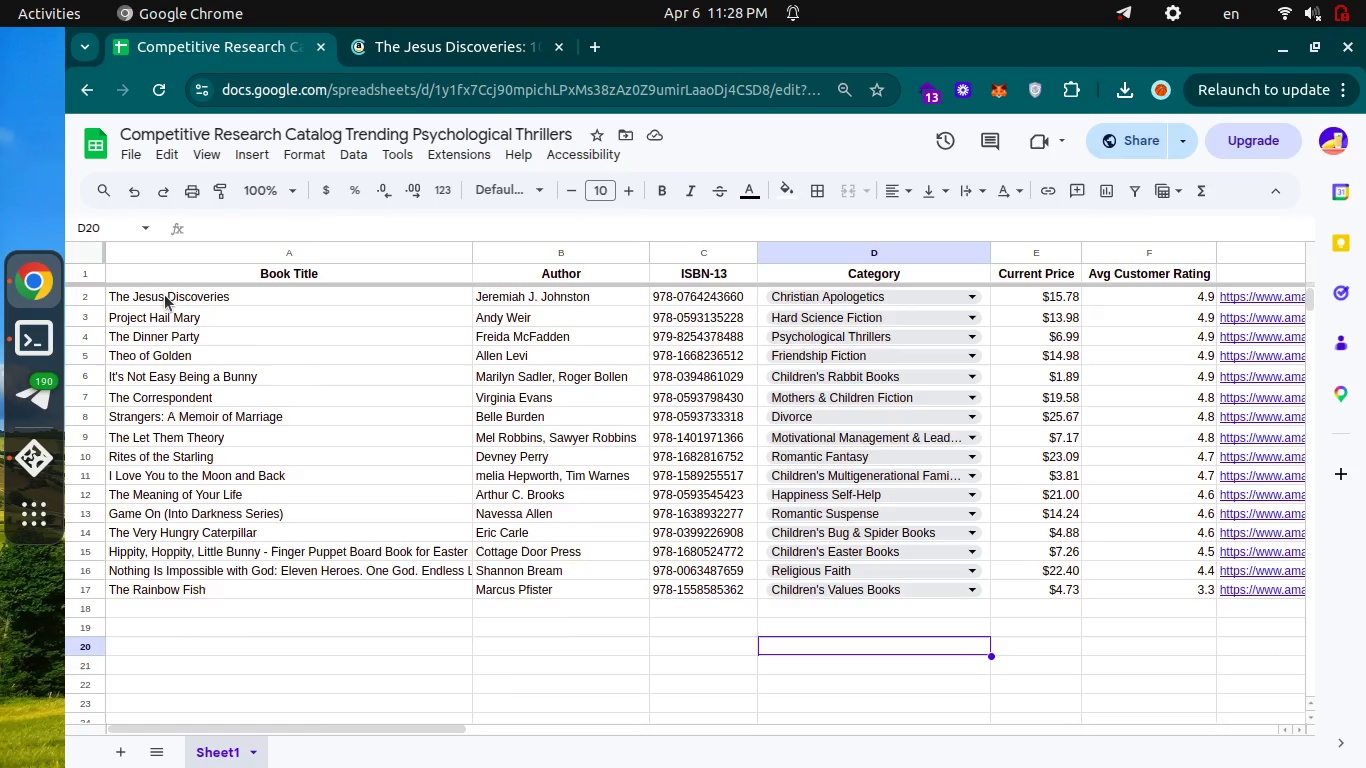 
double_click([165, 295])
 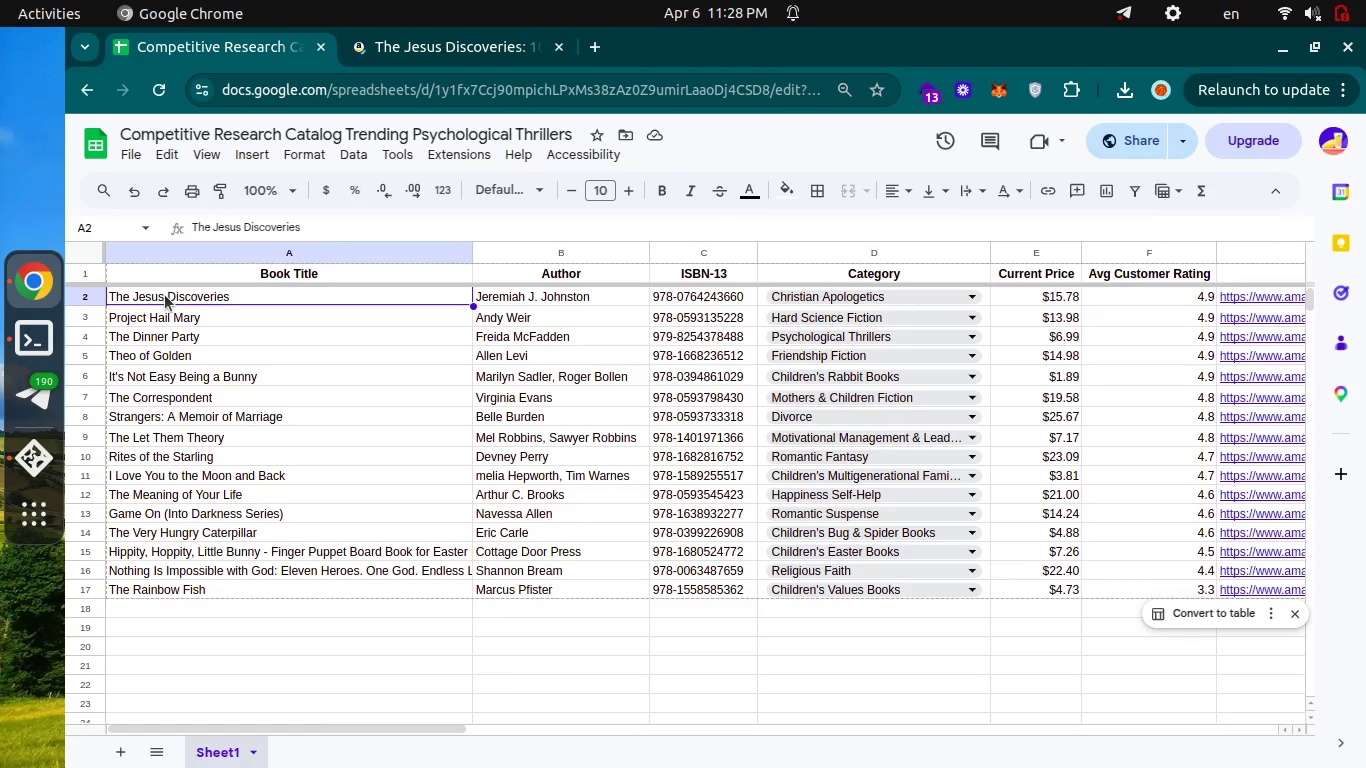 
triple_click([165, 295])
 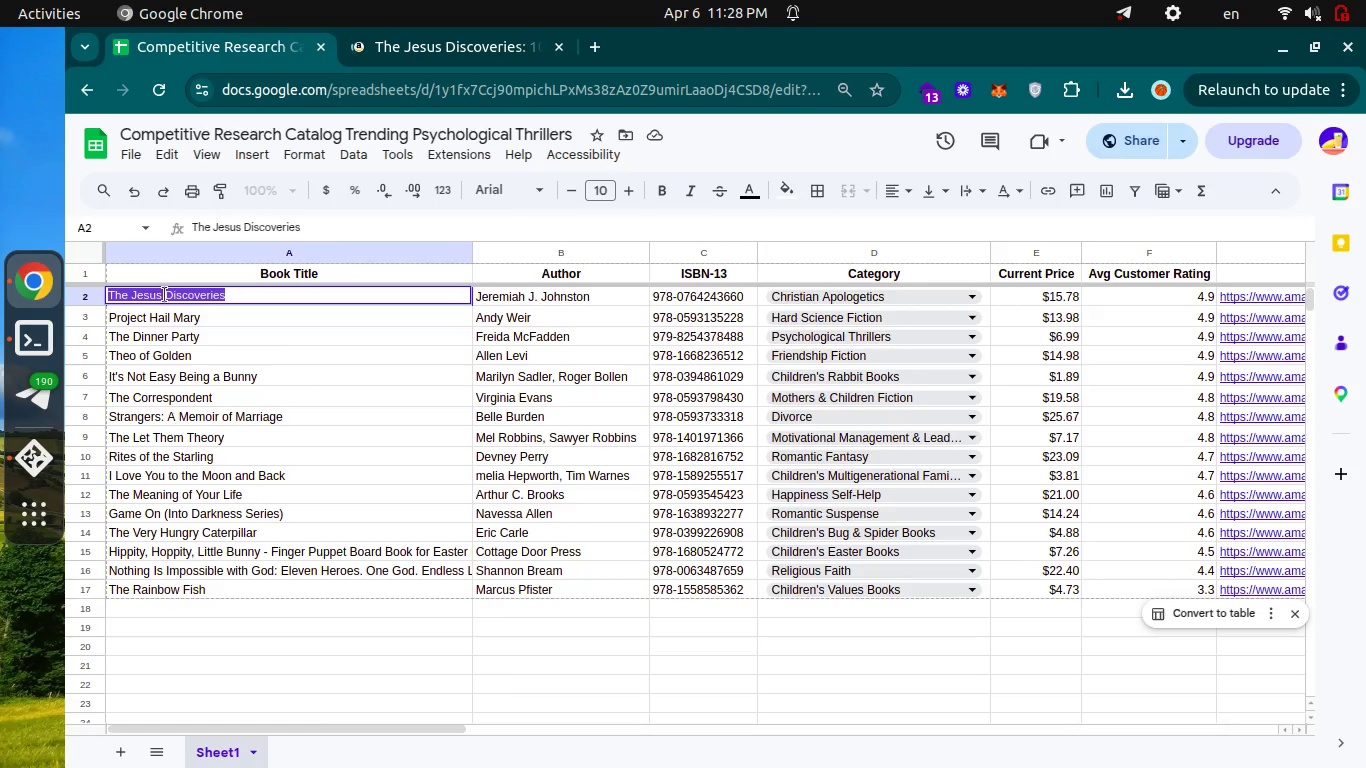 
key(Control+V)
 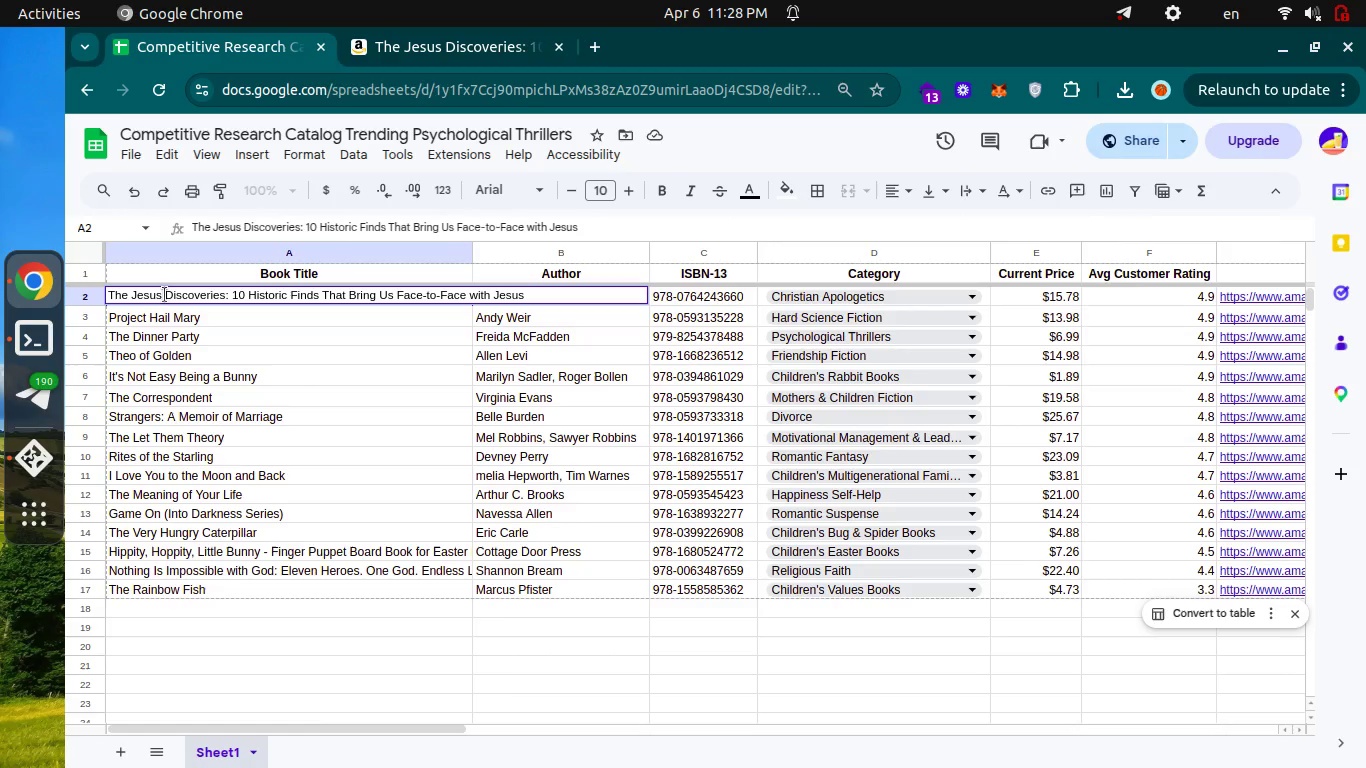 
key(Enter)
 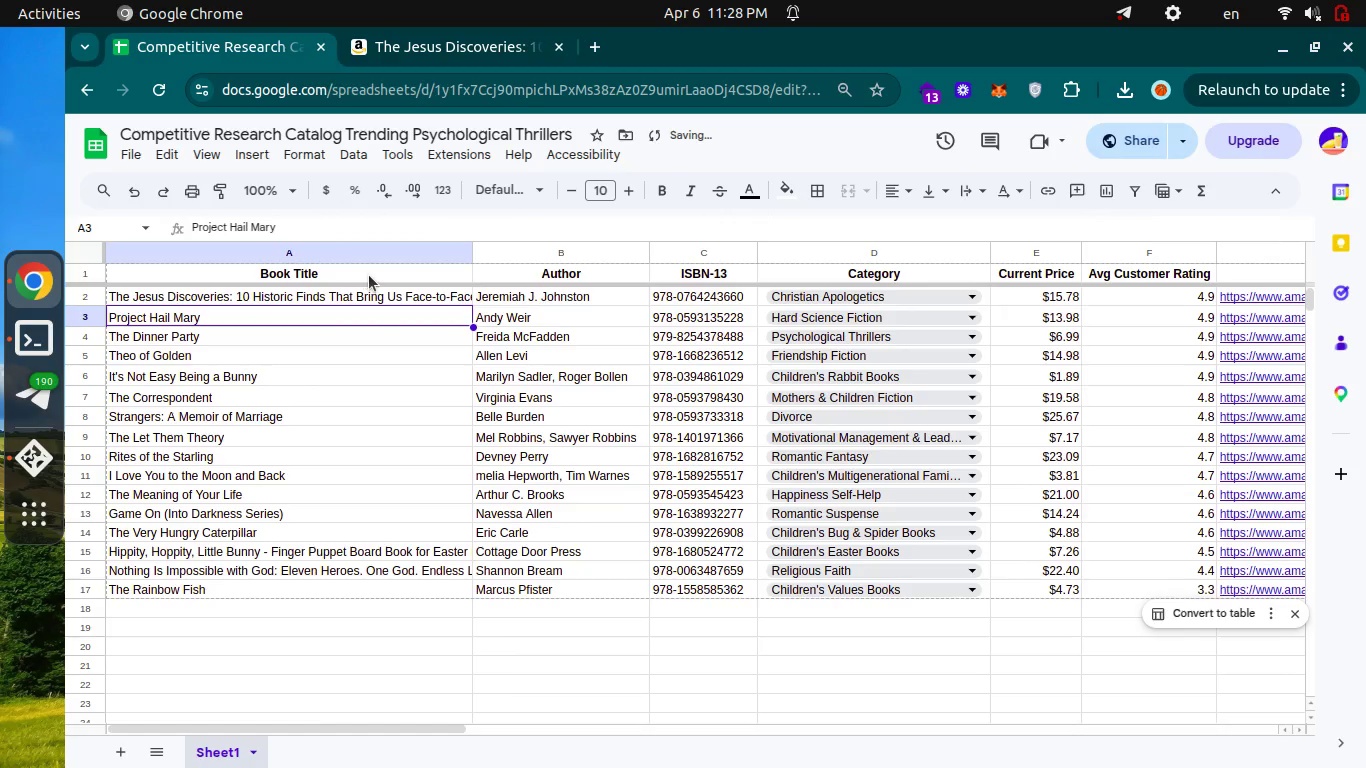 
key(Control+ControlLeft)
 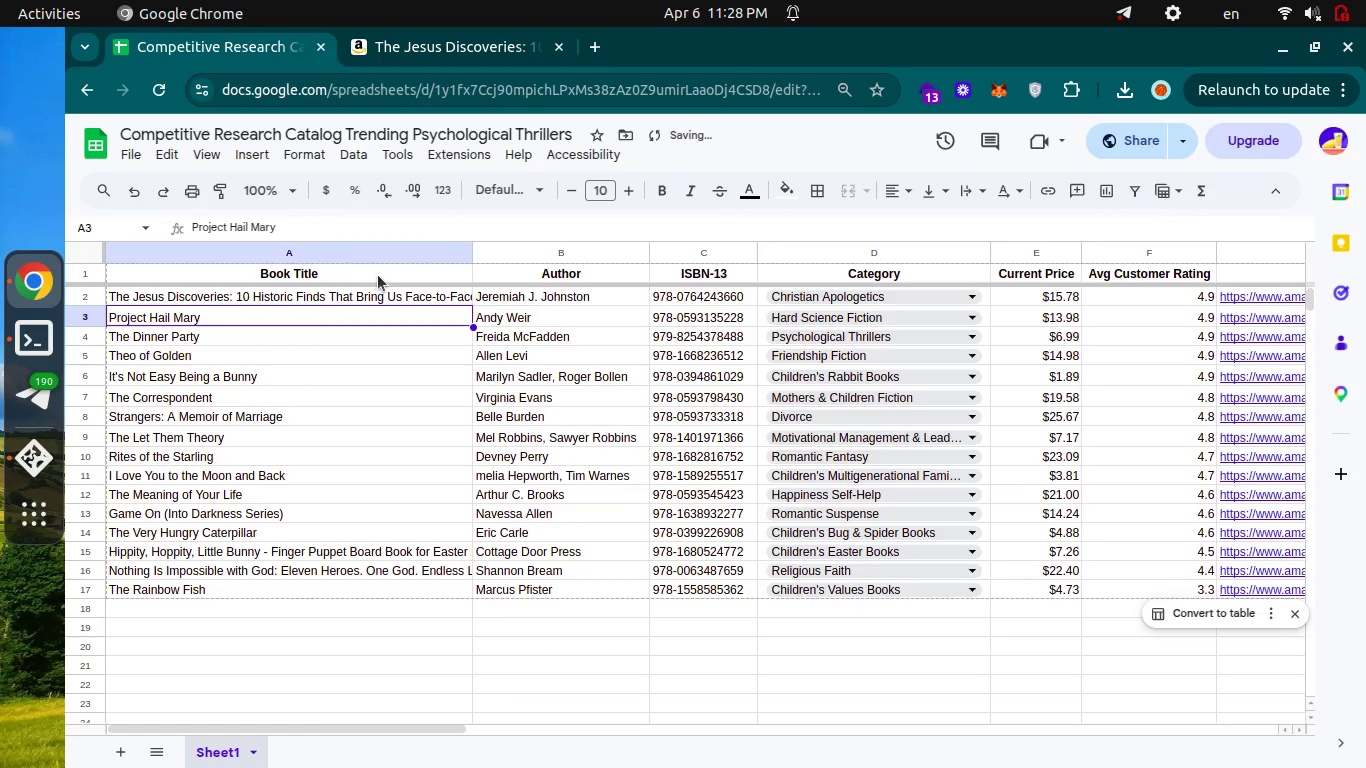 
key(Control+ControlLeft)
 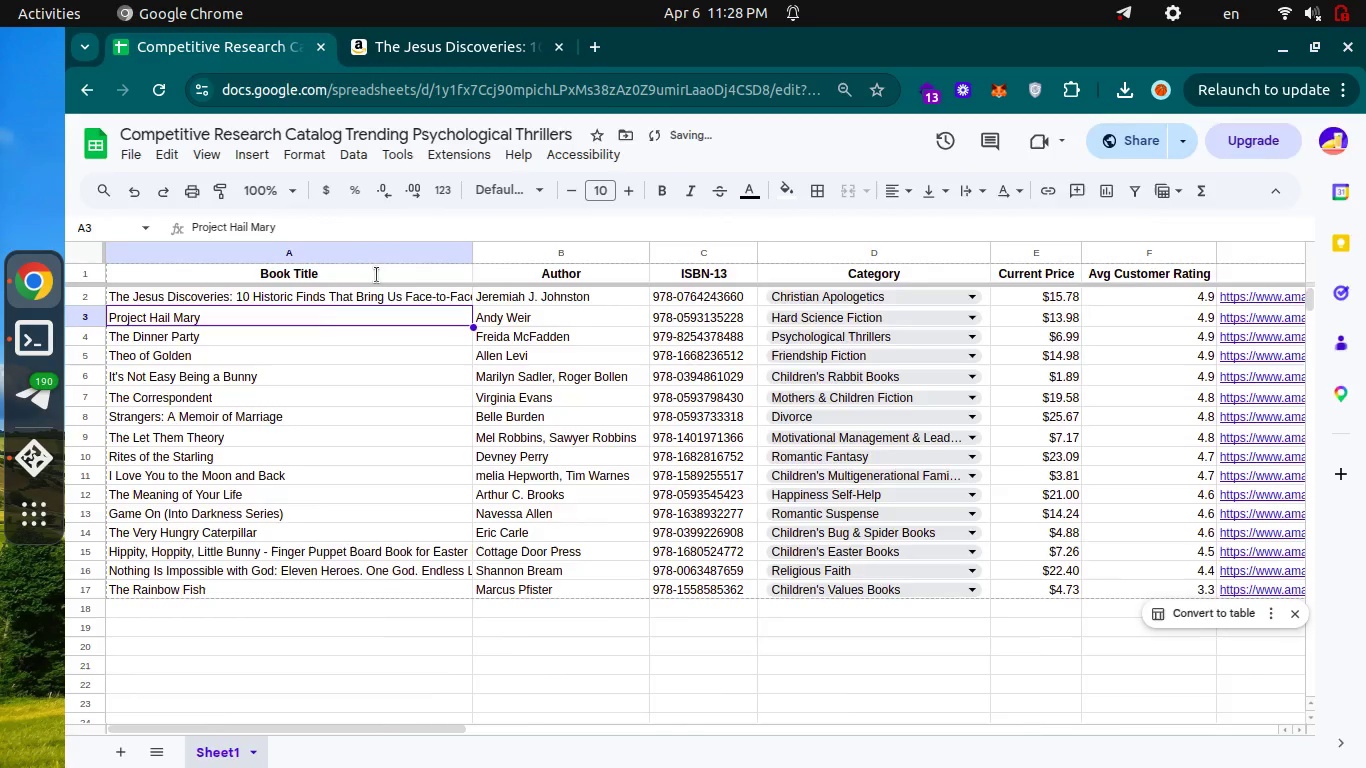 
key(Control+Tab)
 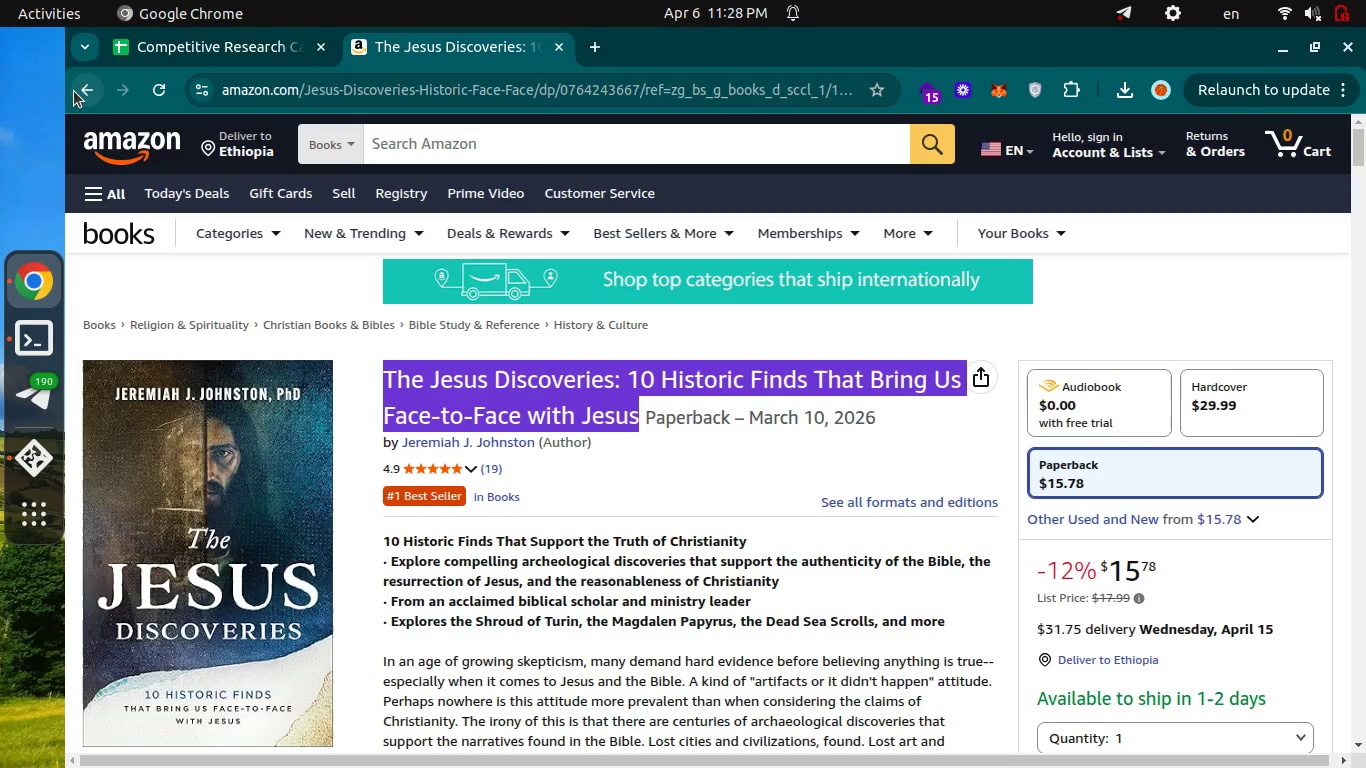 
left_click([74, 91])
 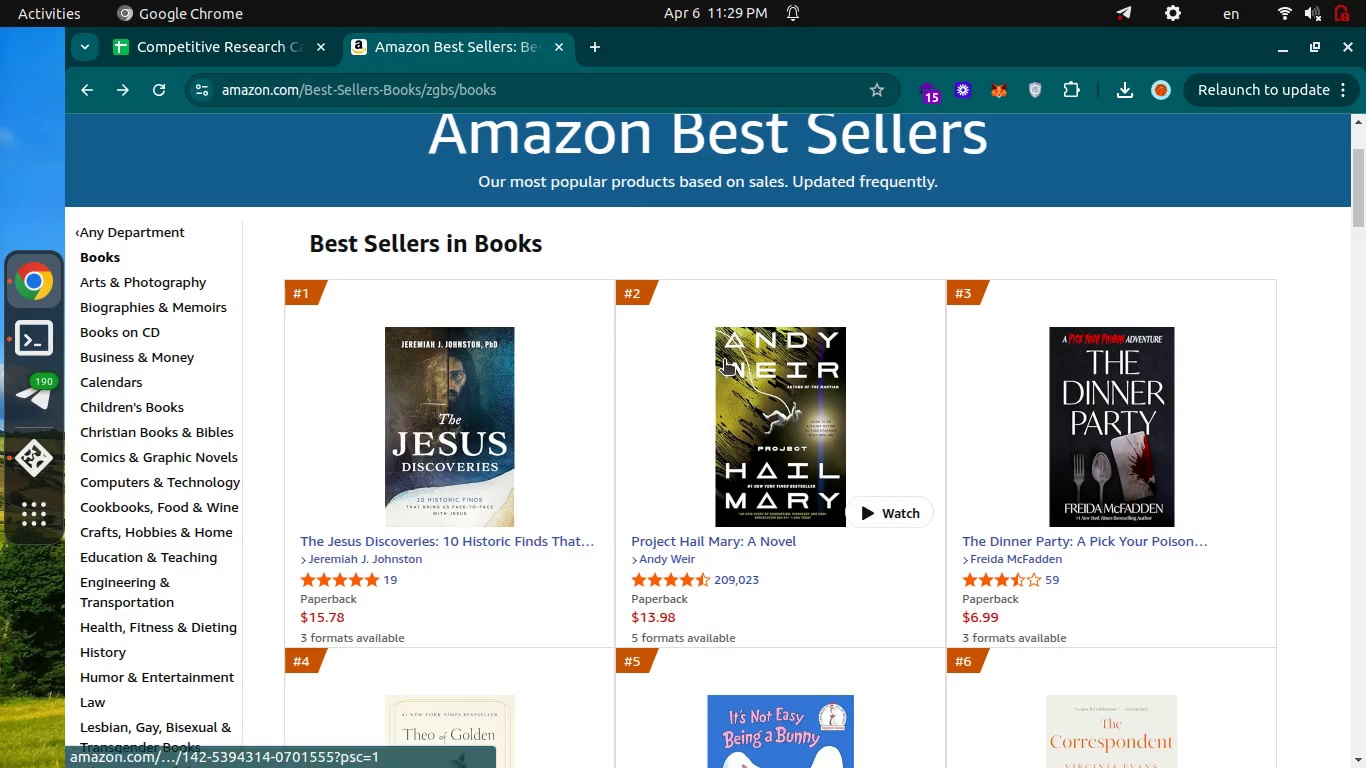 
left_click([724, 361])
 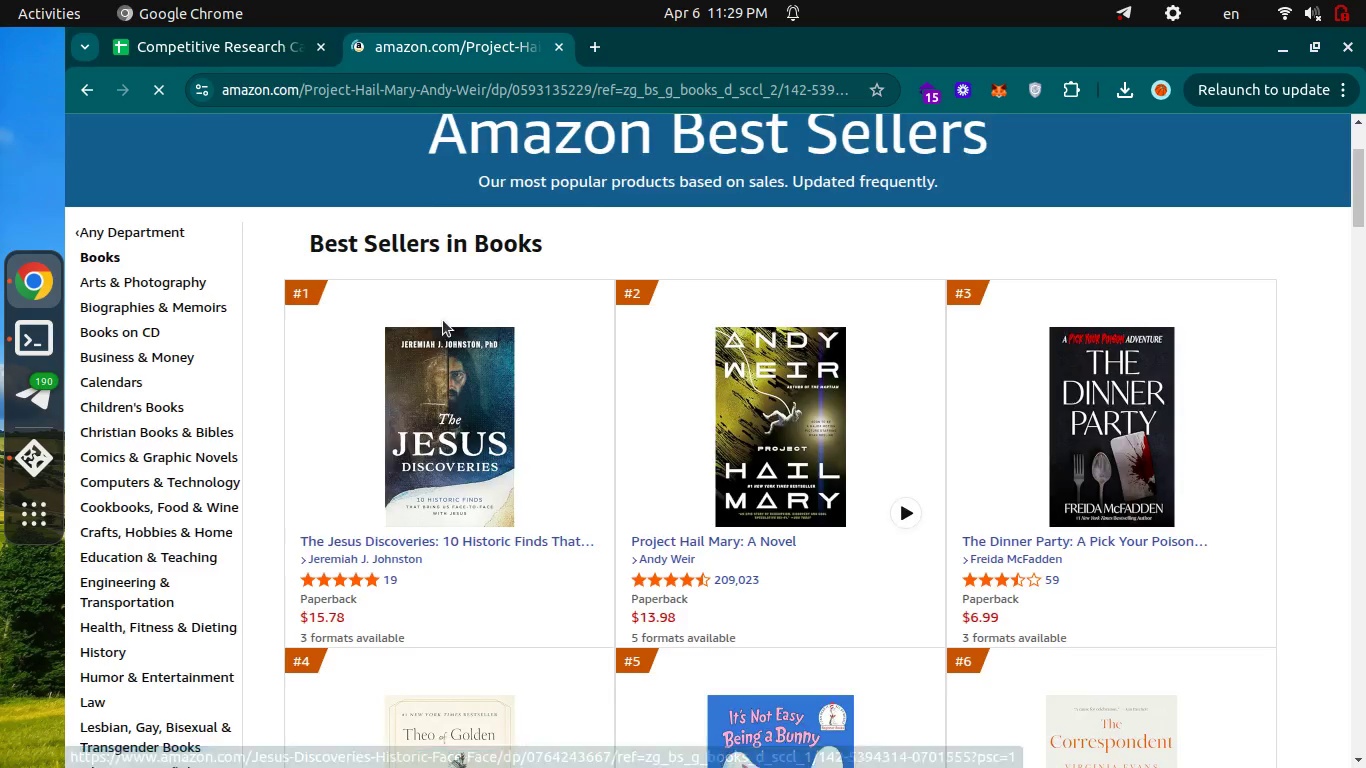 
key(Control+Tab)
 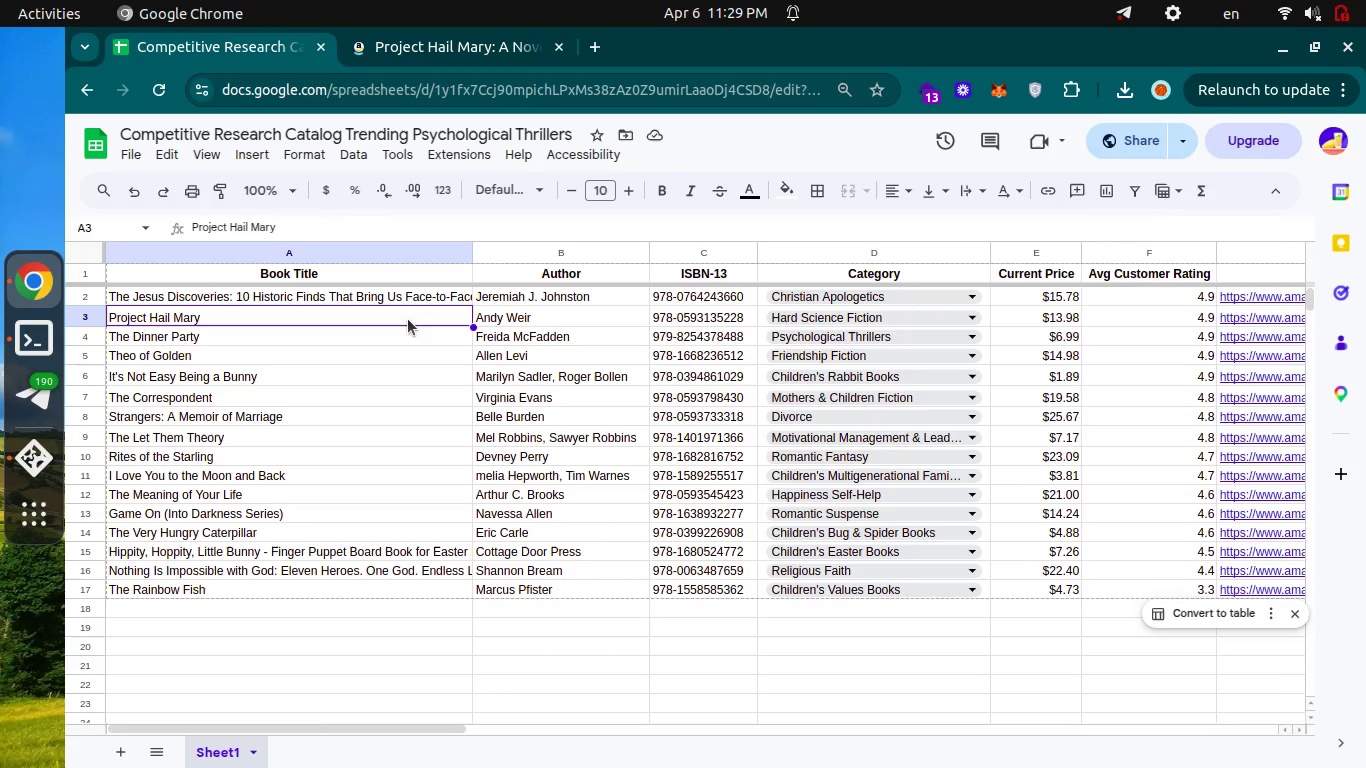 
key(Control+ControlLeft)
 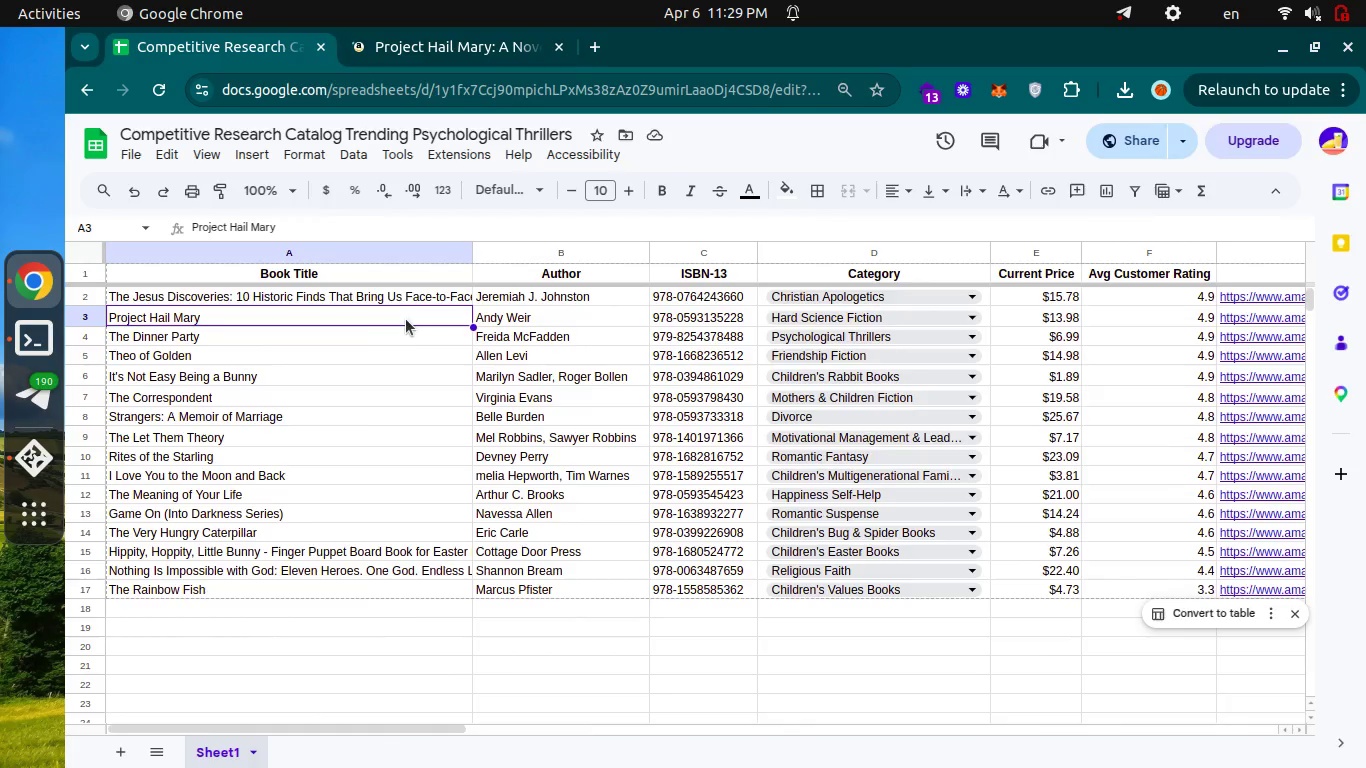 
key(Control+Tab)
 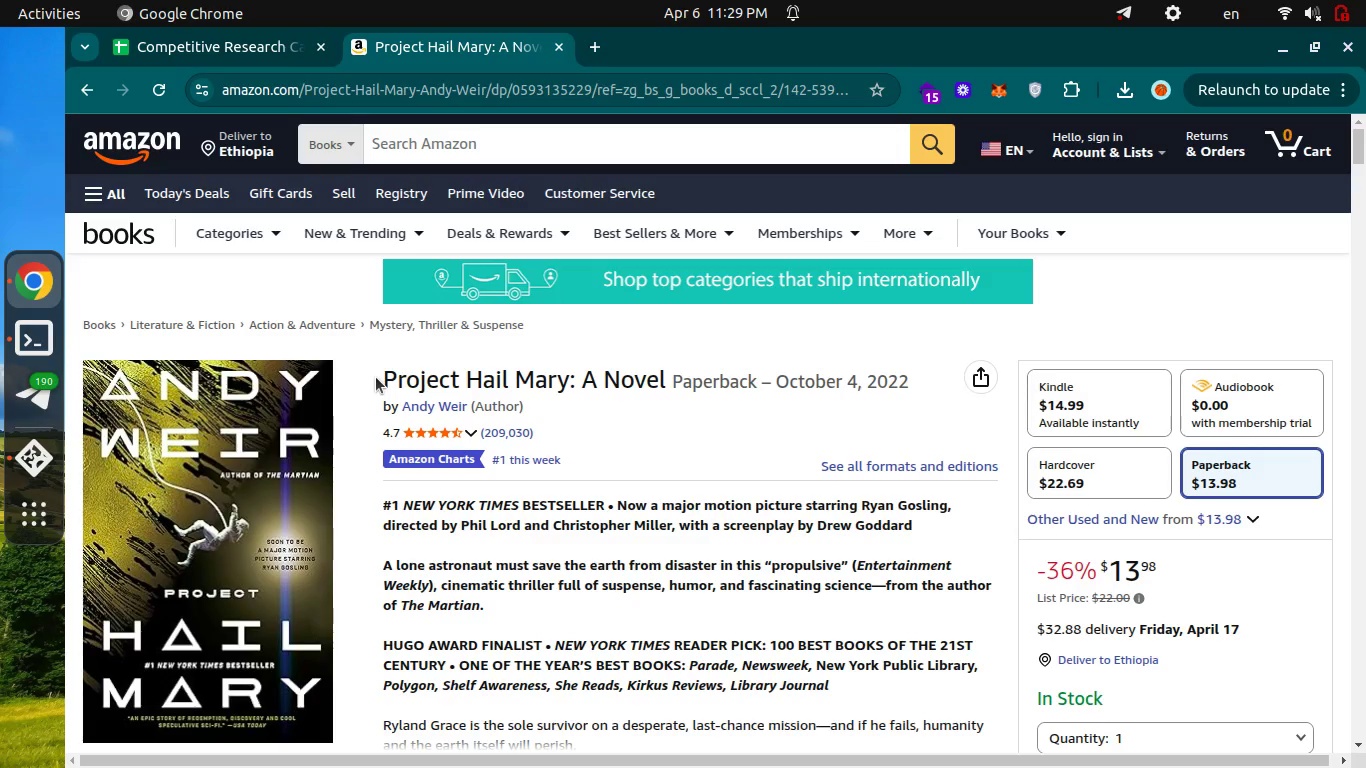 
wait(58.04)
 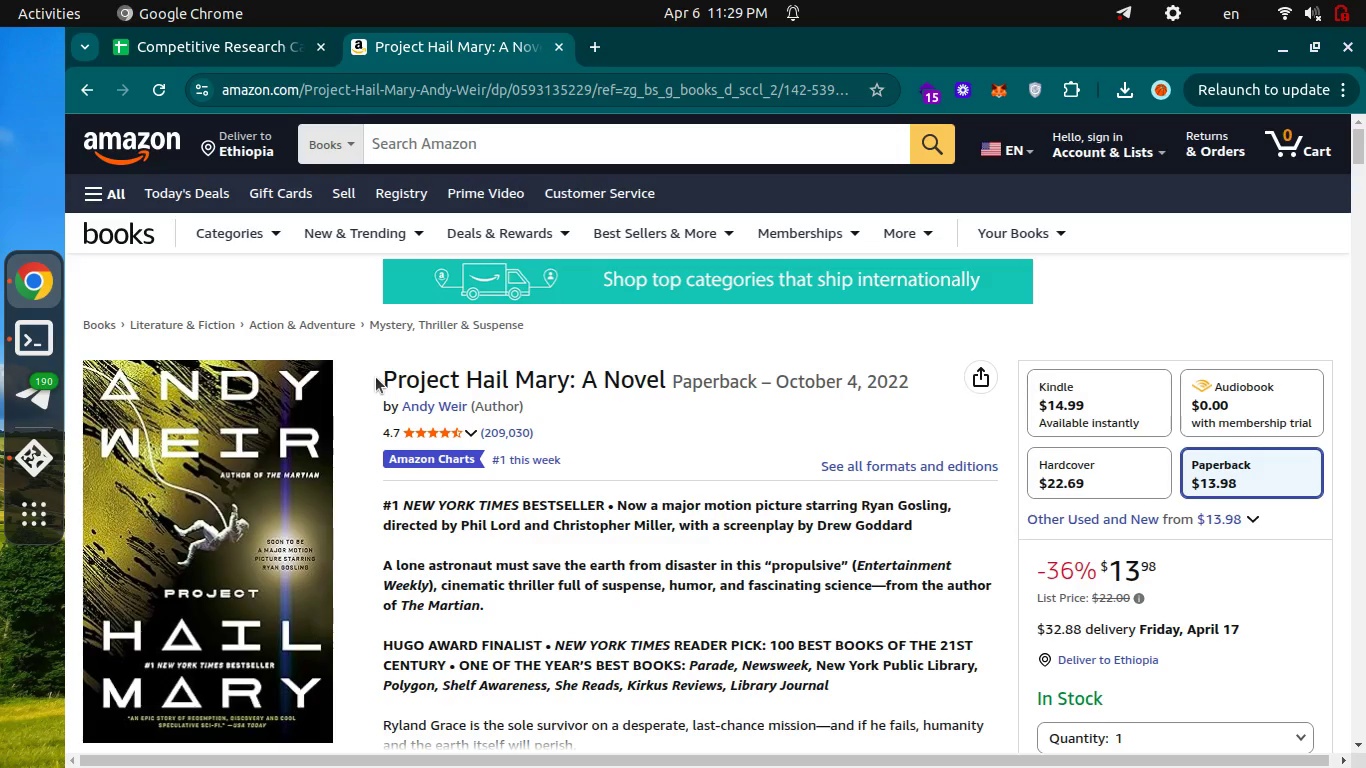 
key(Control+ControlLeft)
 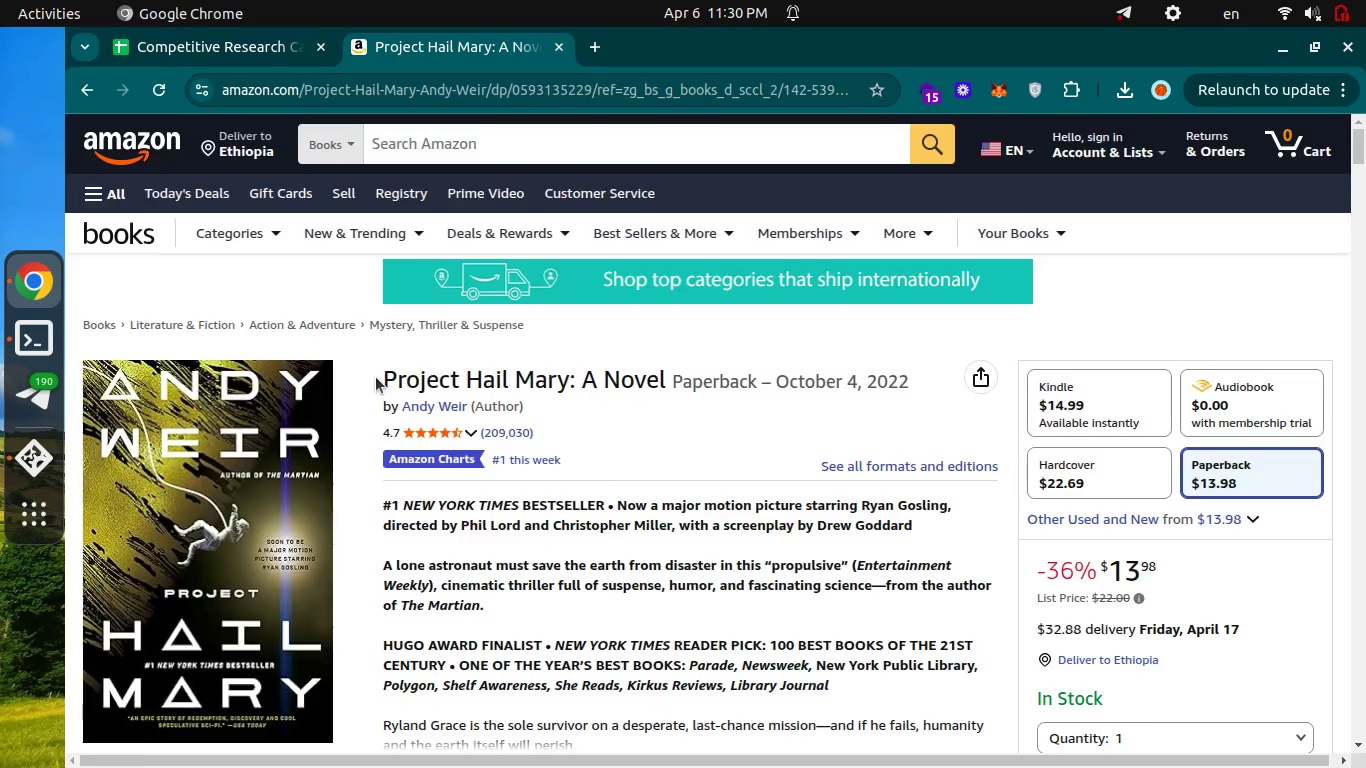 
key(Control+Tab)
 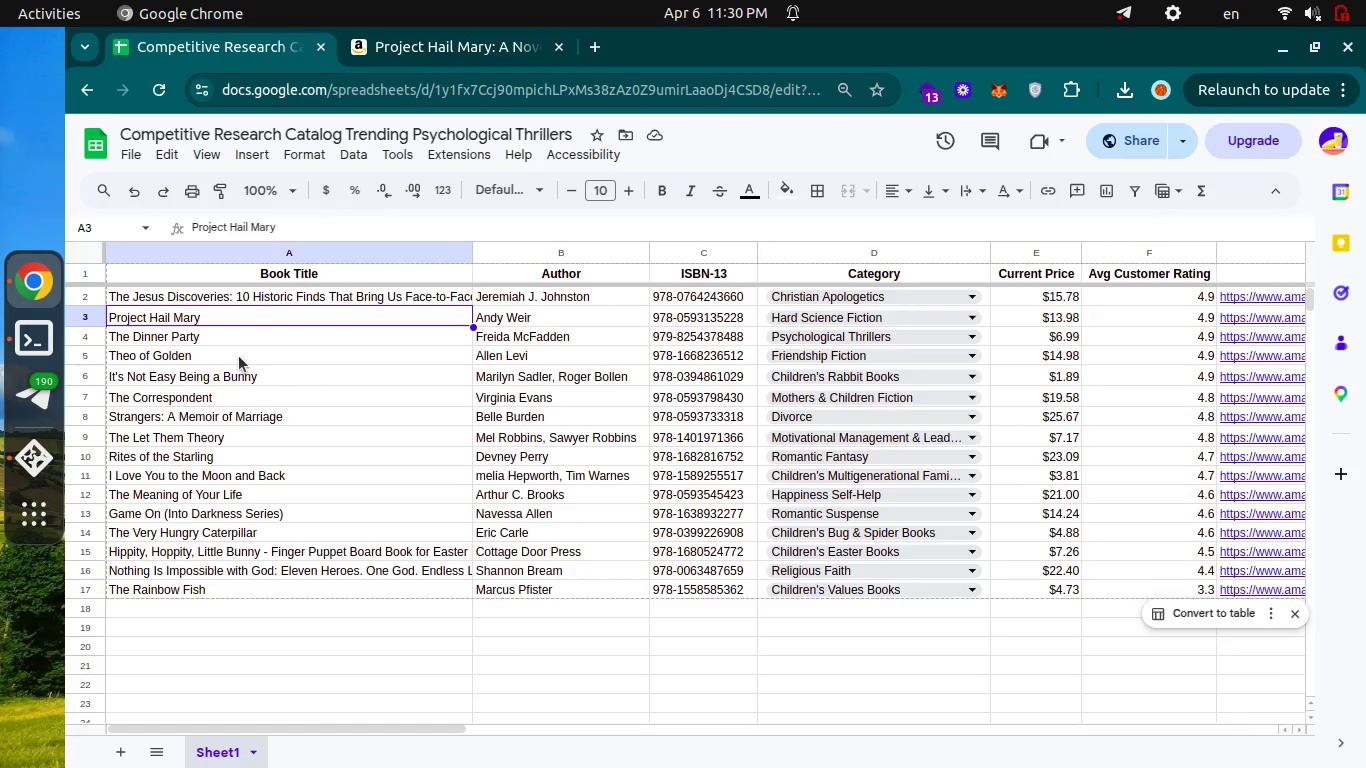 
key(Control+ControlLeft)
 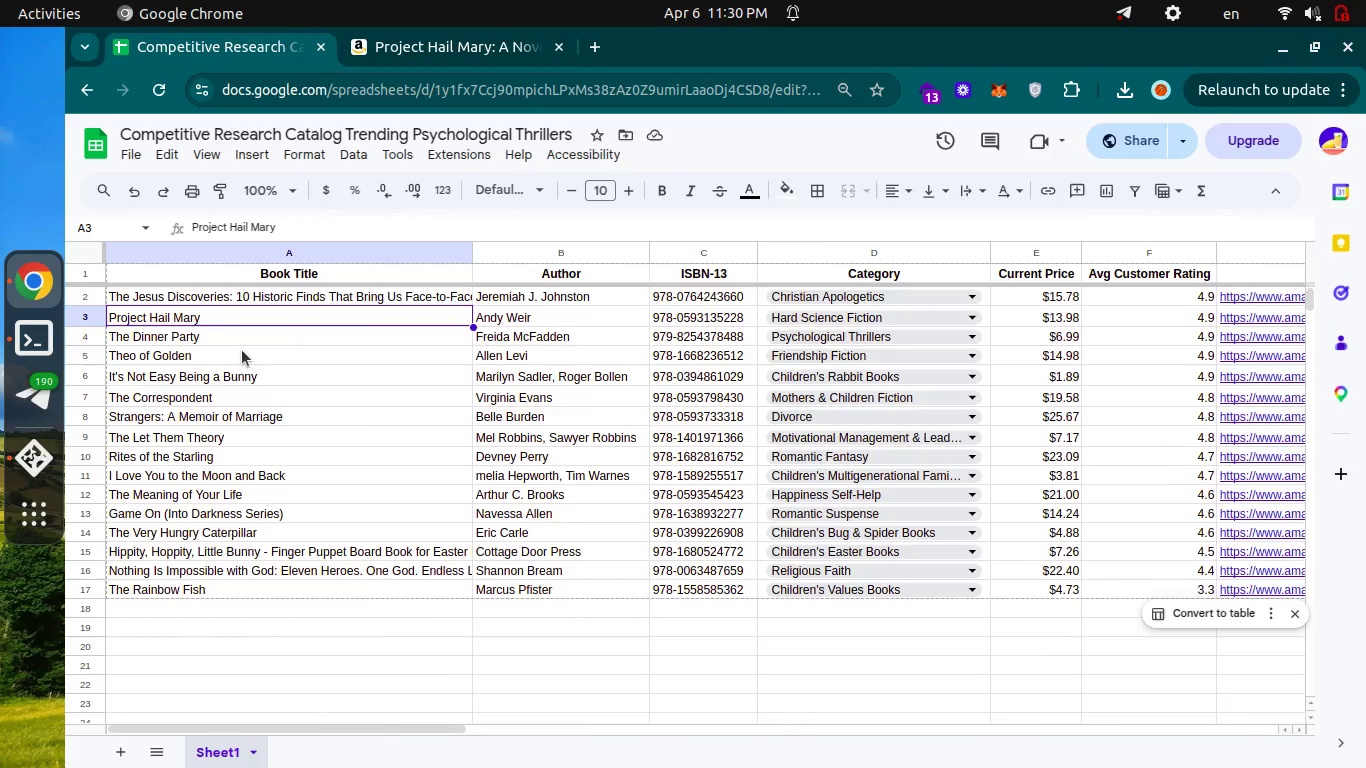 
key(Control+Tab)
 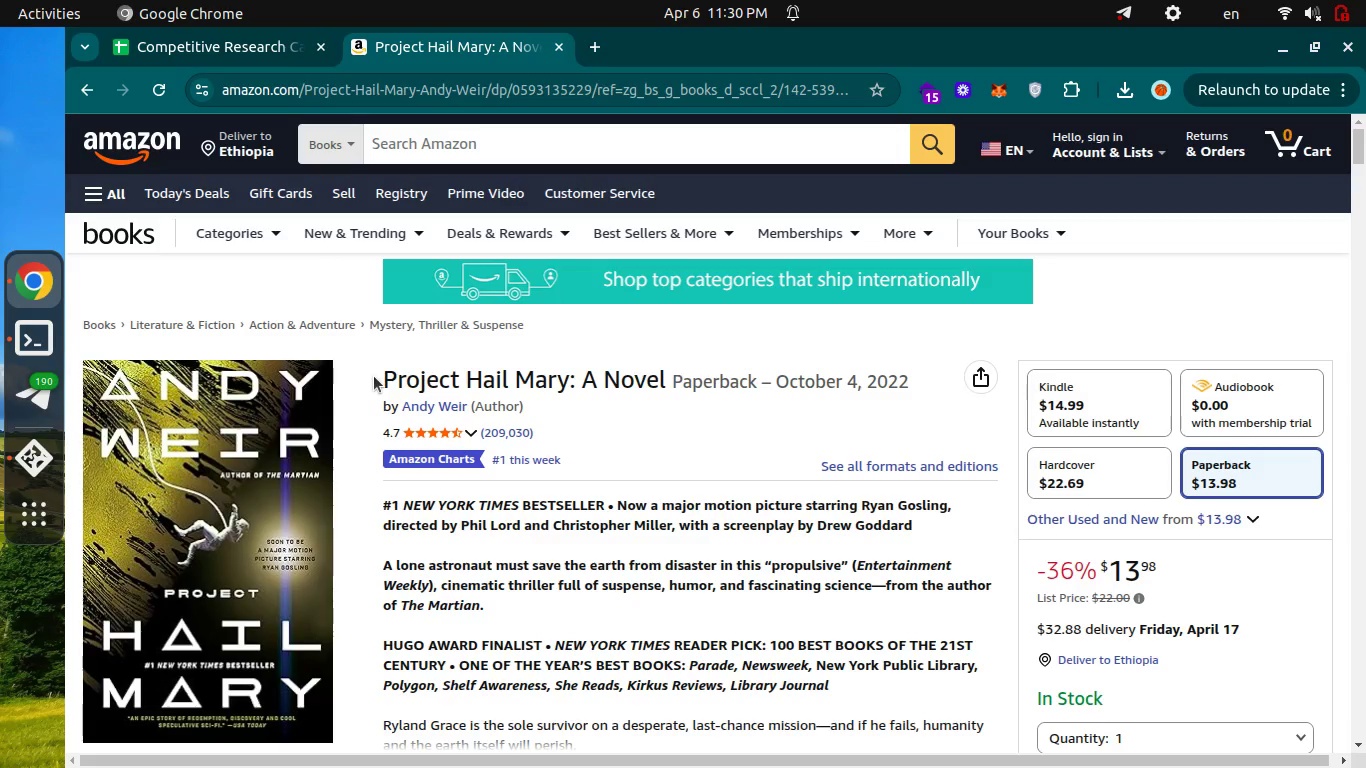 
left_click_drag(start_coordinate=[374, 376], to_coordinate=[668, 366])
 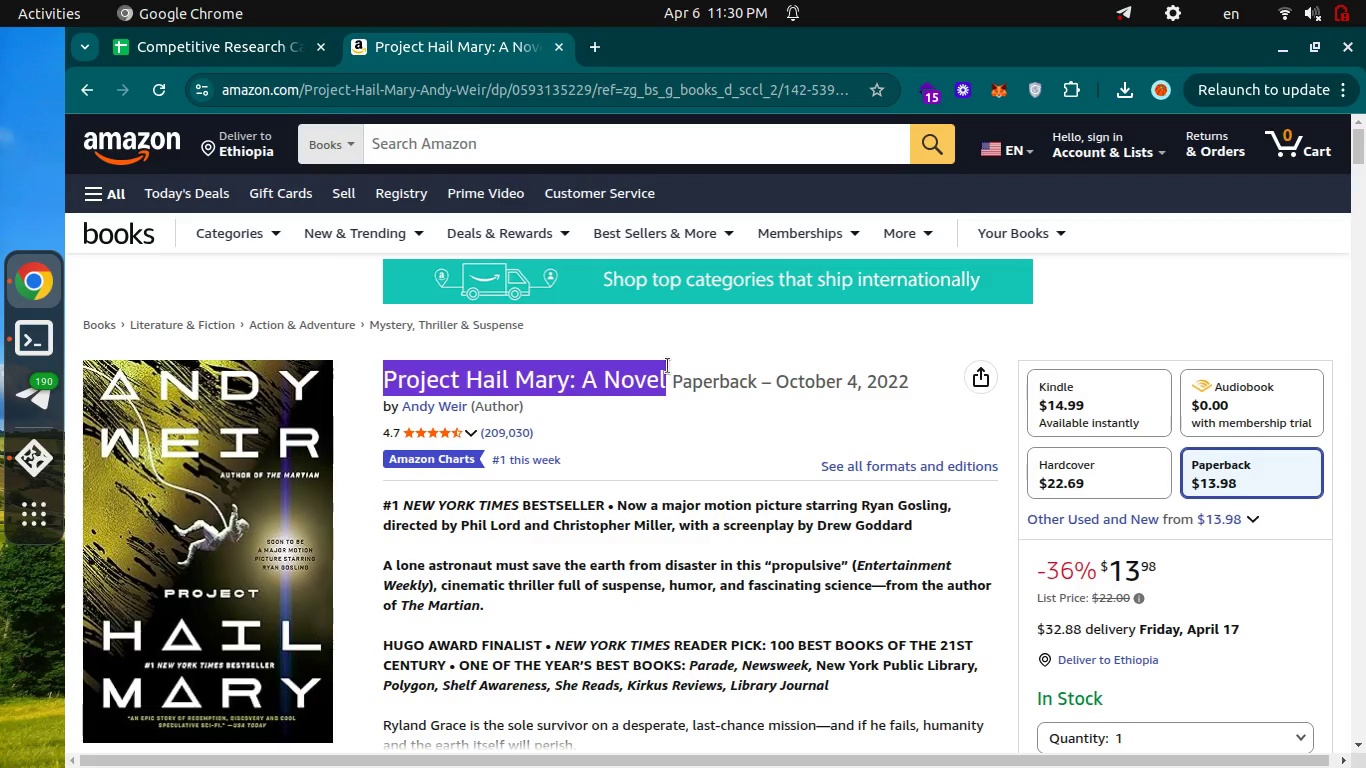 
key(Control+C)
 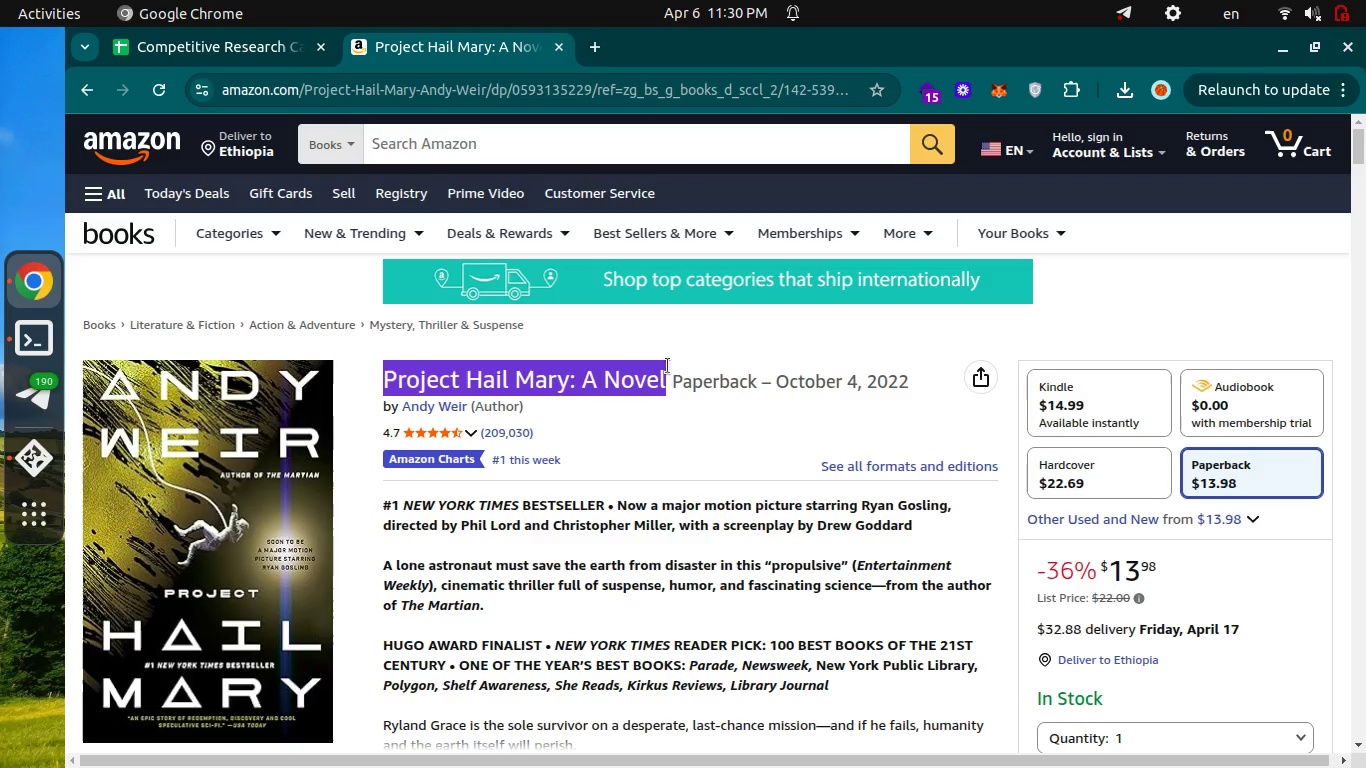 
key(Control+C)
 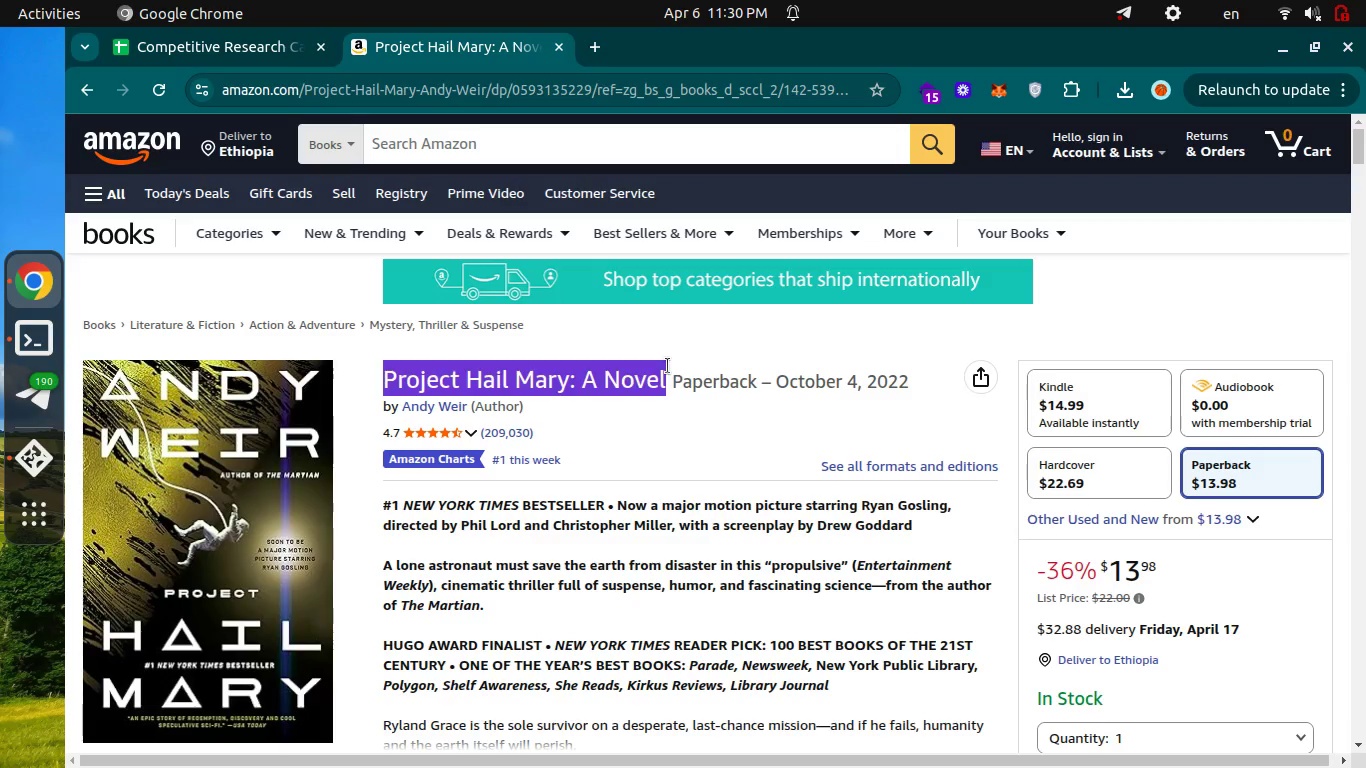 
key(Control+ControlLeft)
 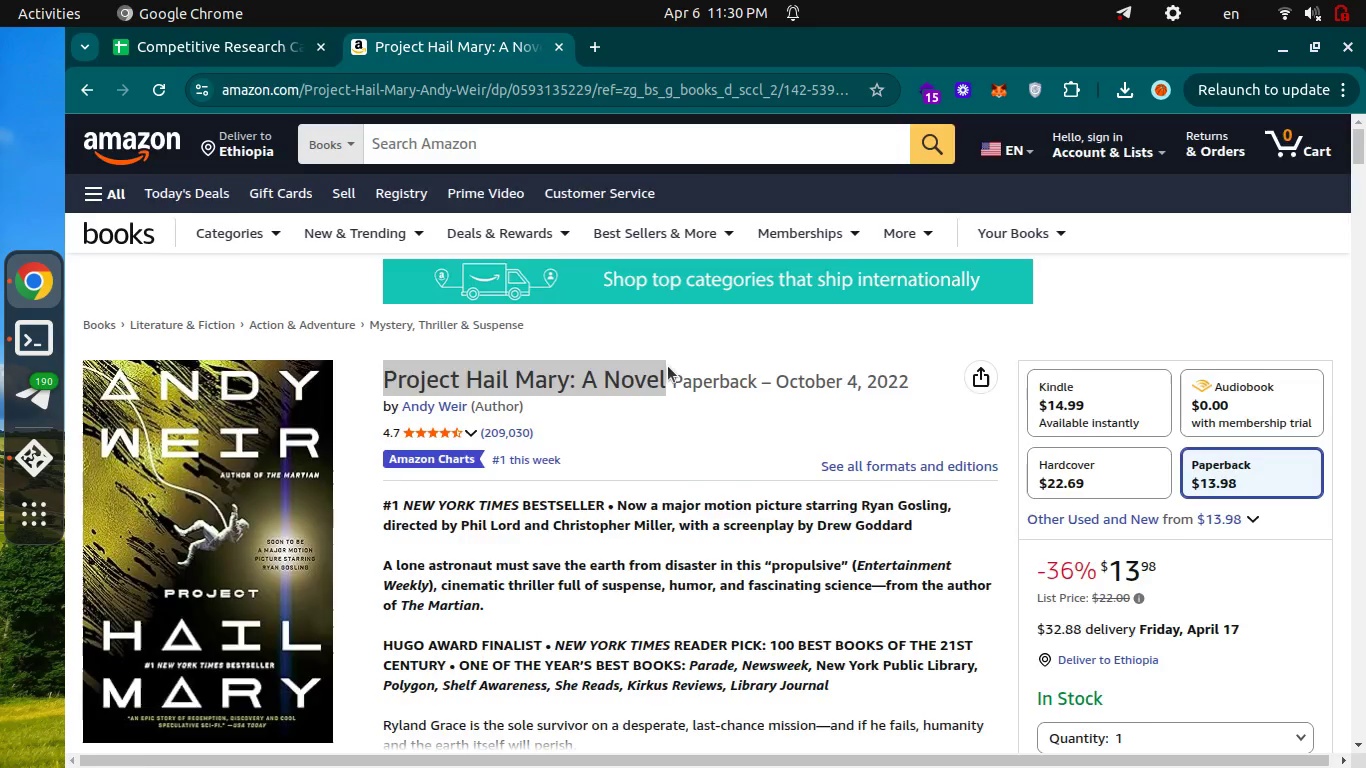 
key(Control+Tab)
 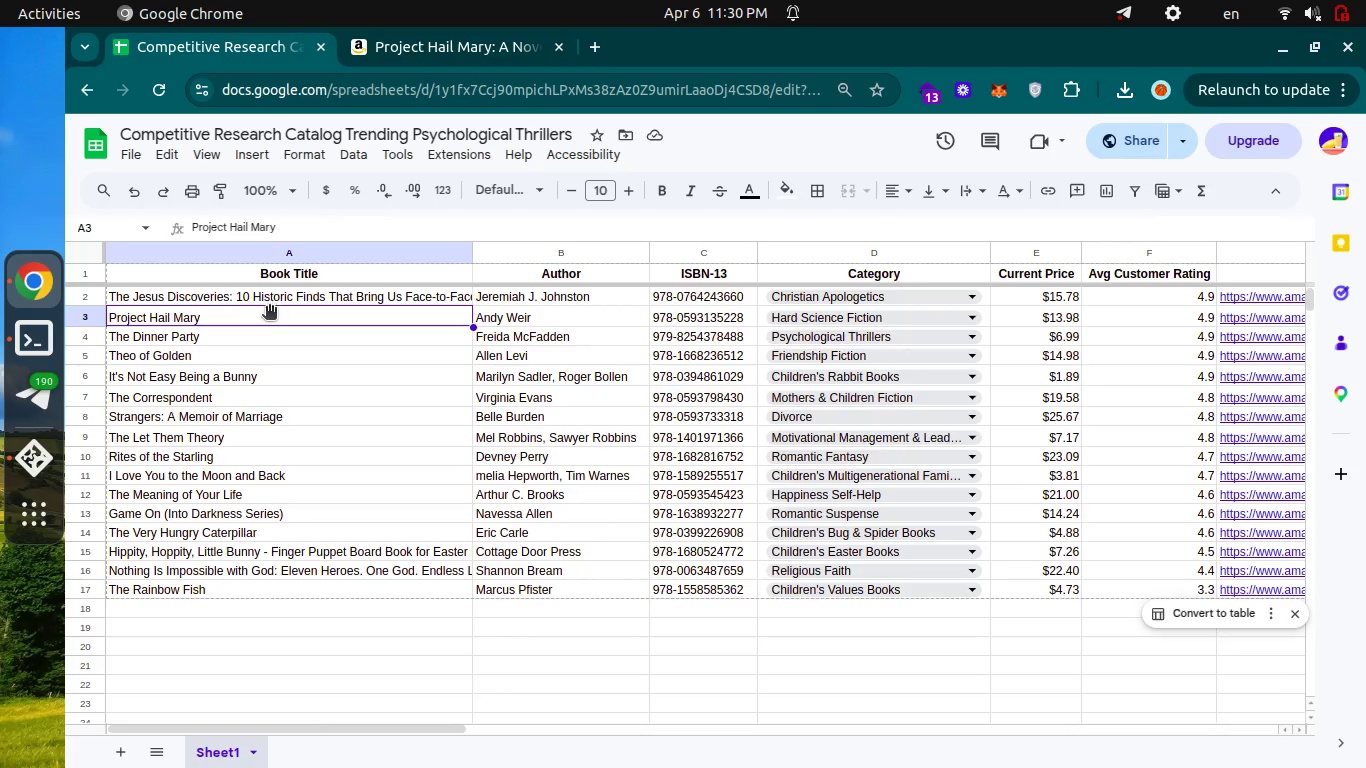 
left_click([270, 311])
 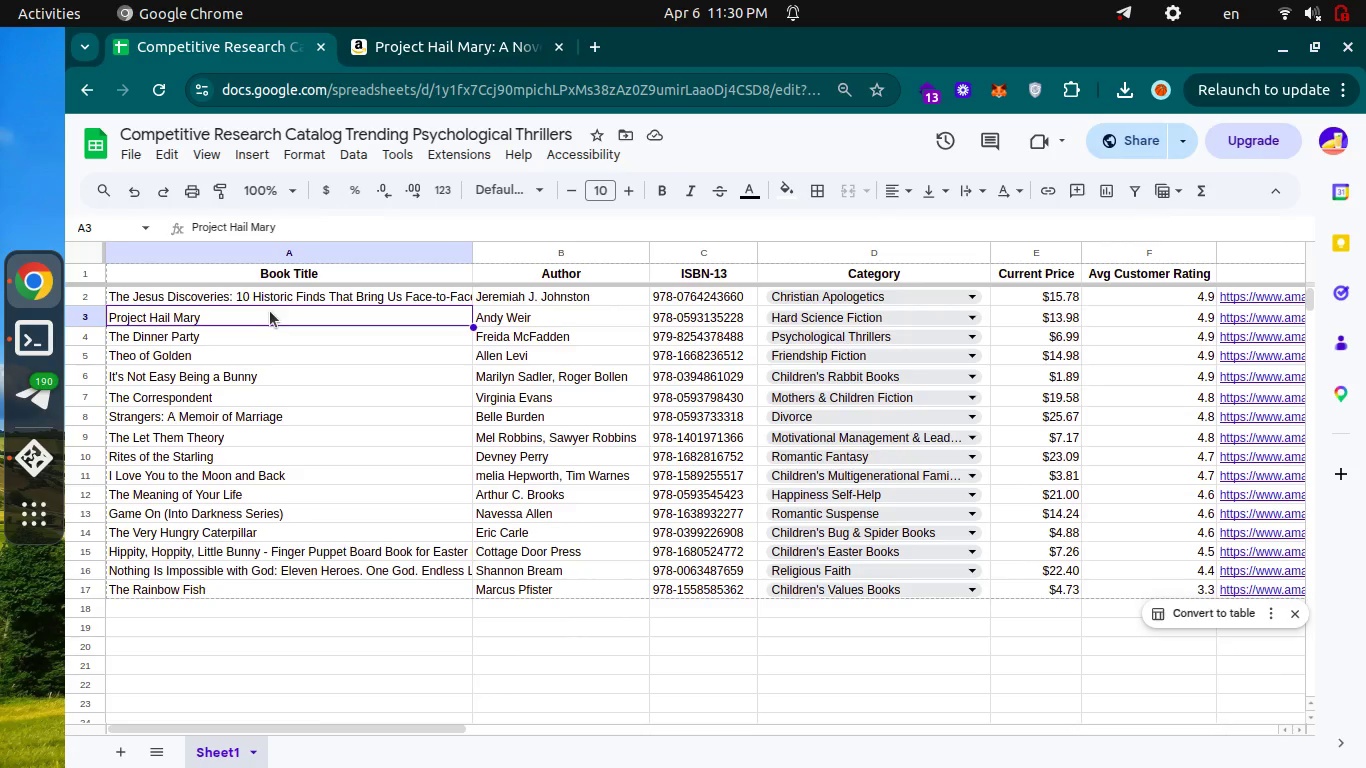 
key(Enter)
 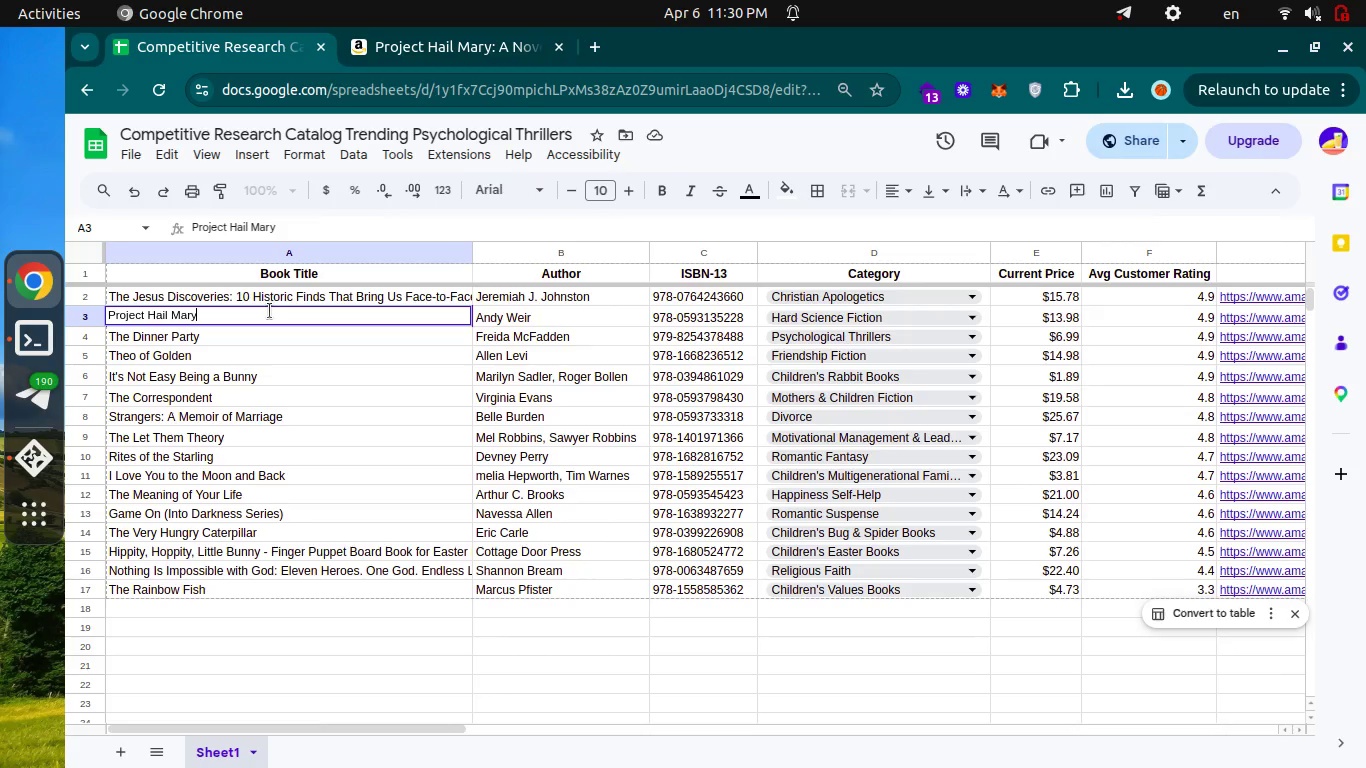 
key(Control+A)
 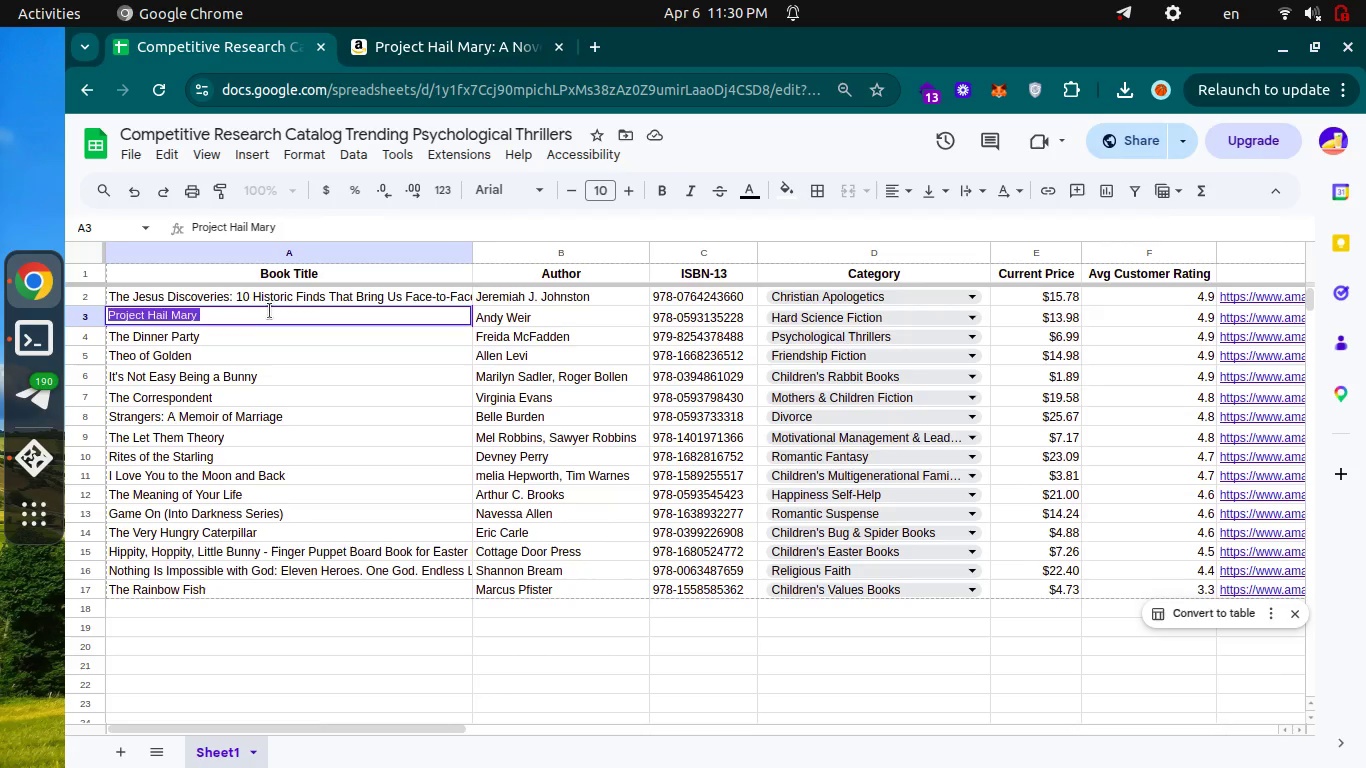 
key(Control+V)
 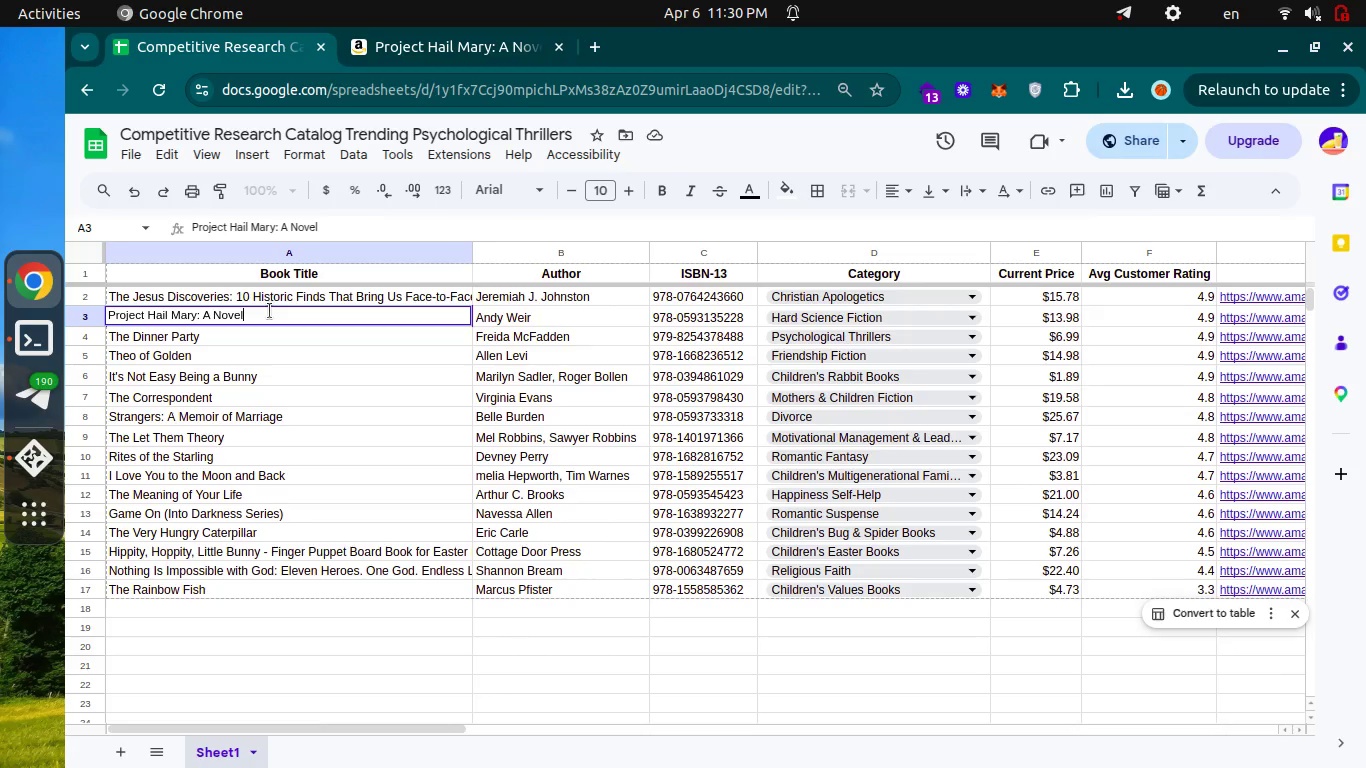 
key(Enter)
 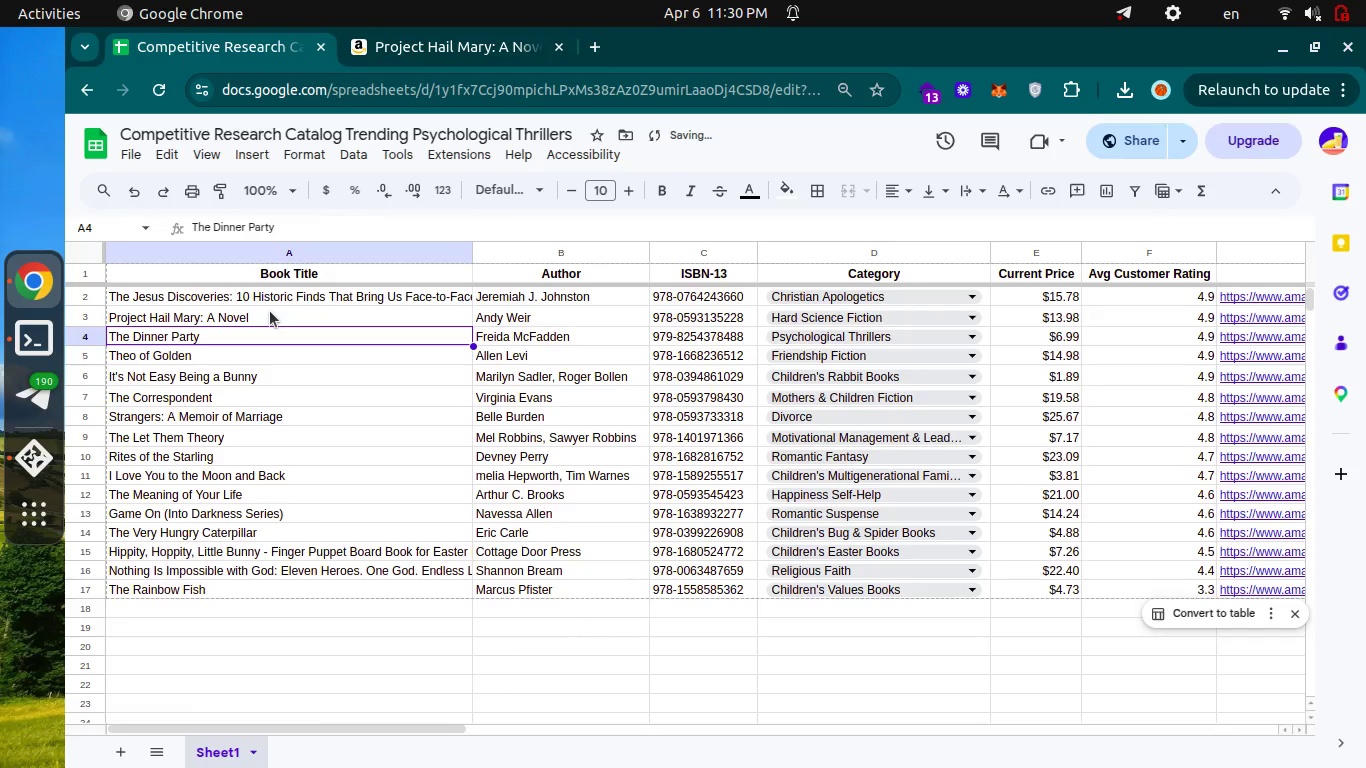 
key(Control+ControlLeft)
 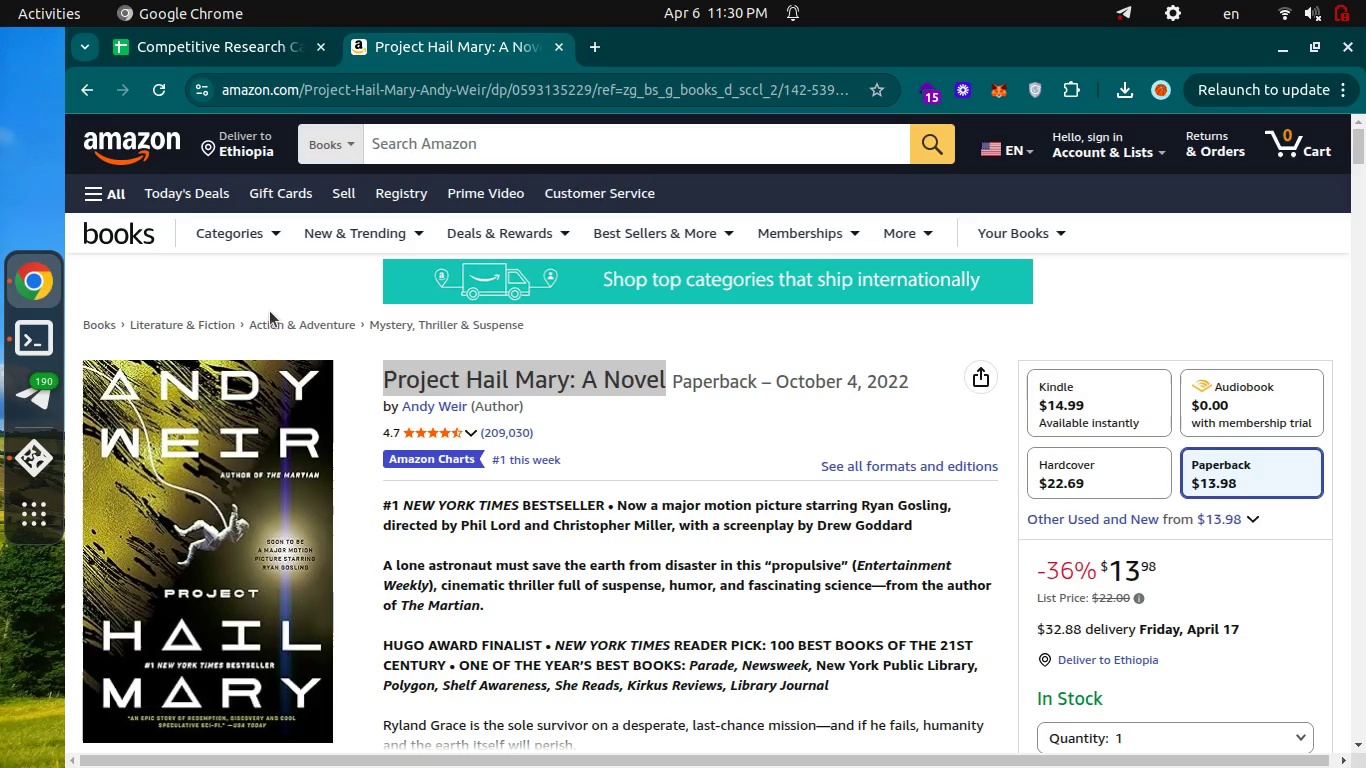 
key(Control+Tab)
 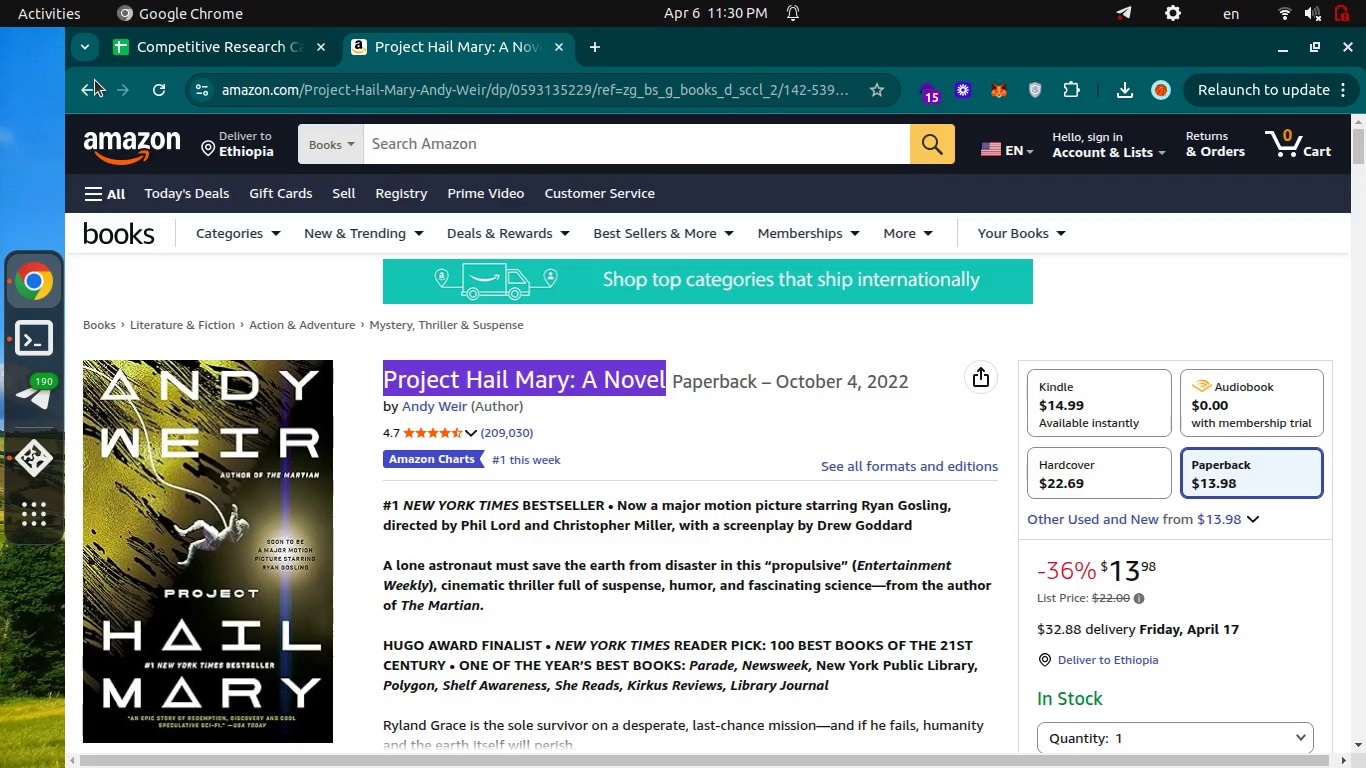 
left_click([95, 80])
 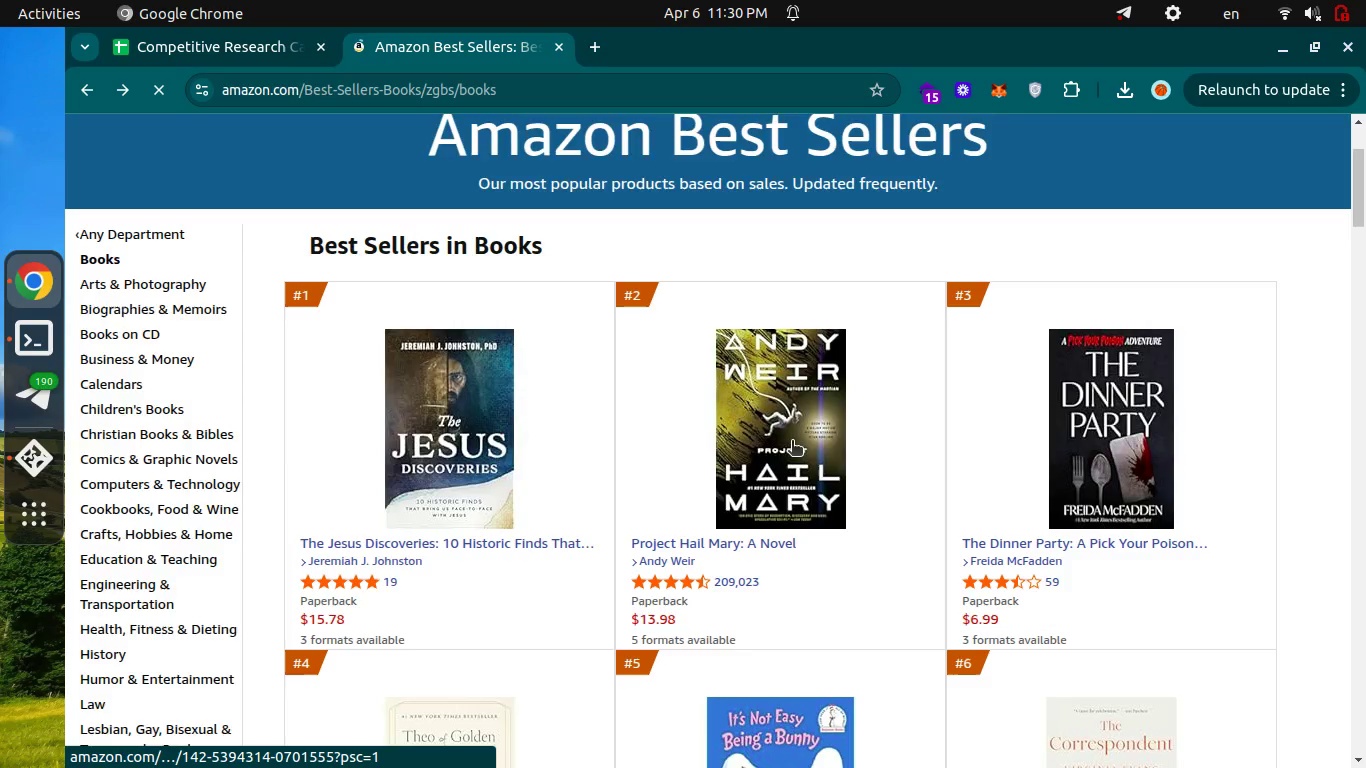 
left_click([1090, 359])
 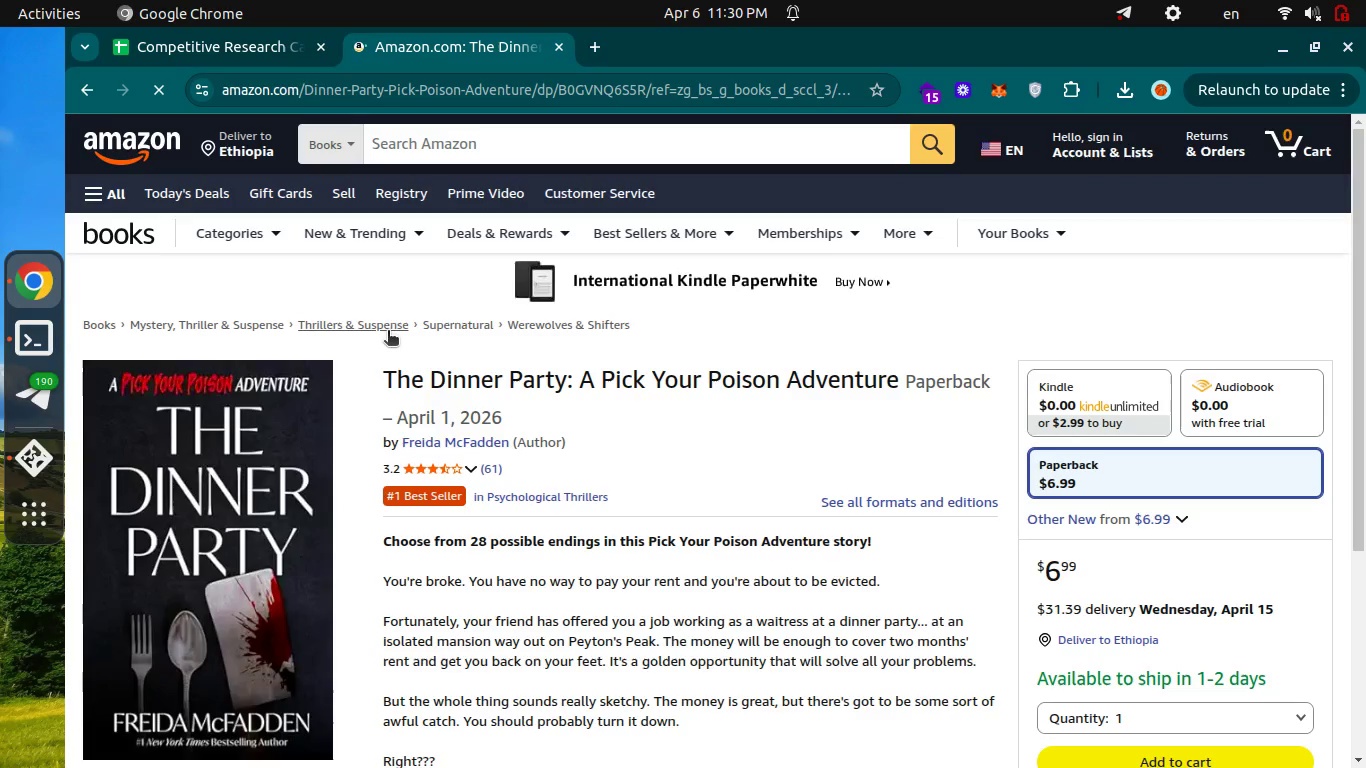 
left_click_drag(start_coordinate=[380, 375], to_coordinate=[914, 381])
 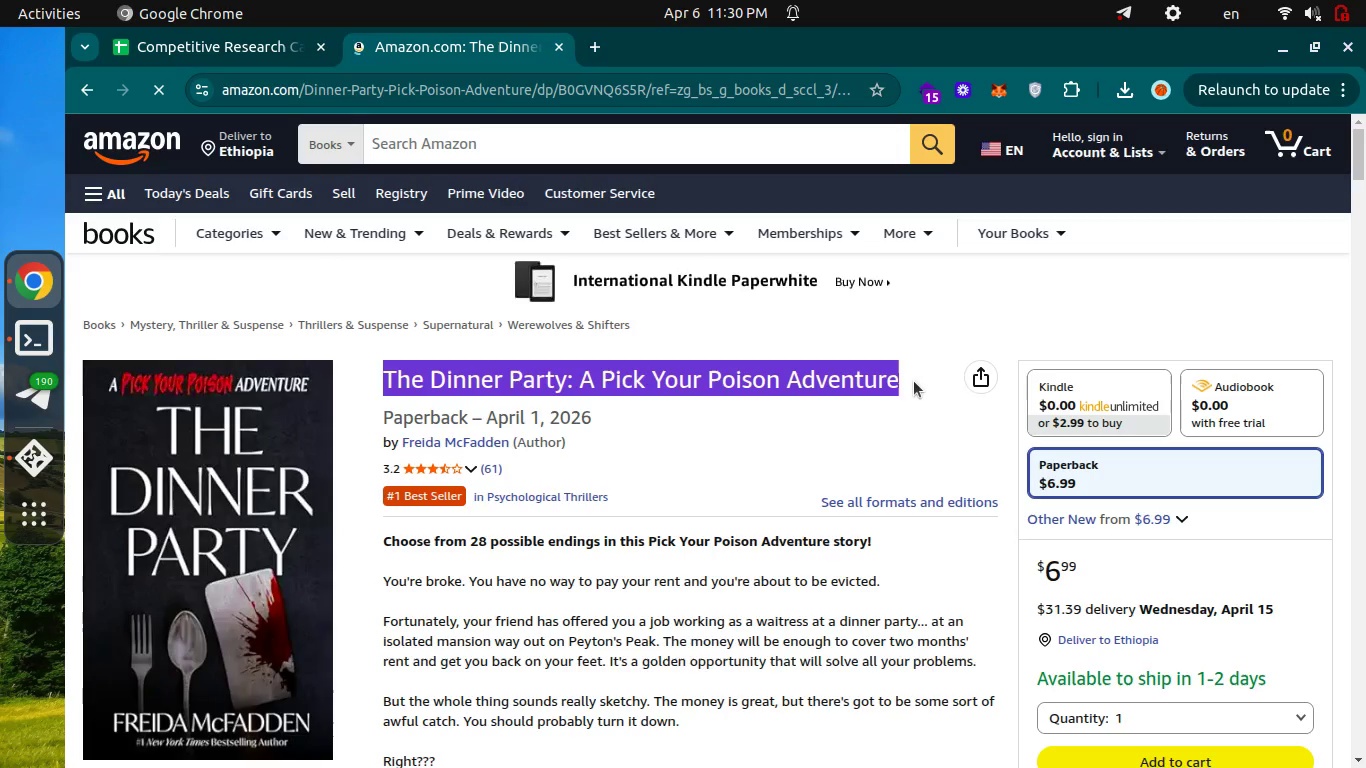 
key(Control+C)
 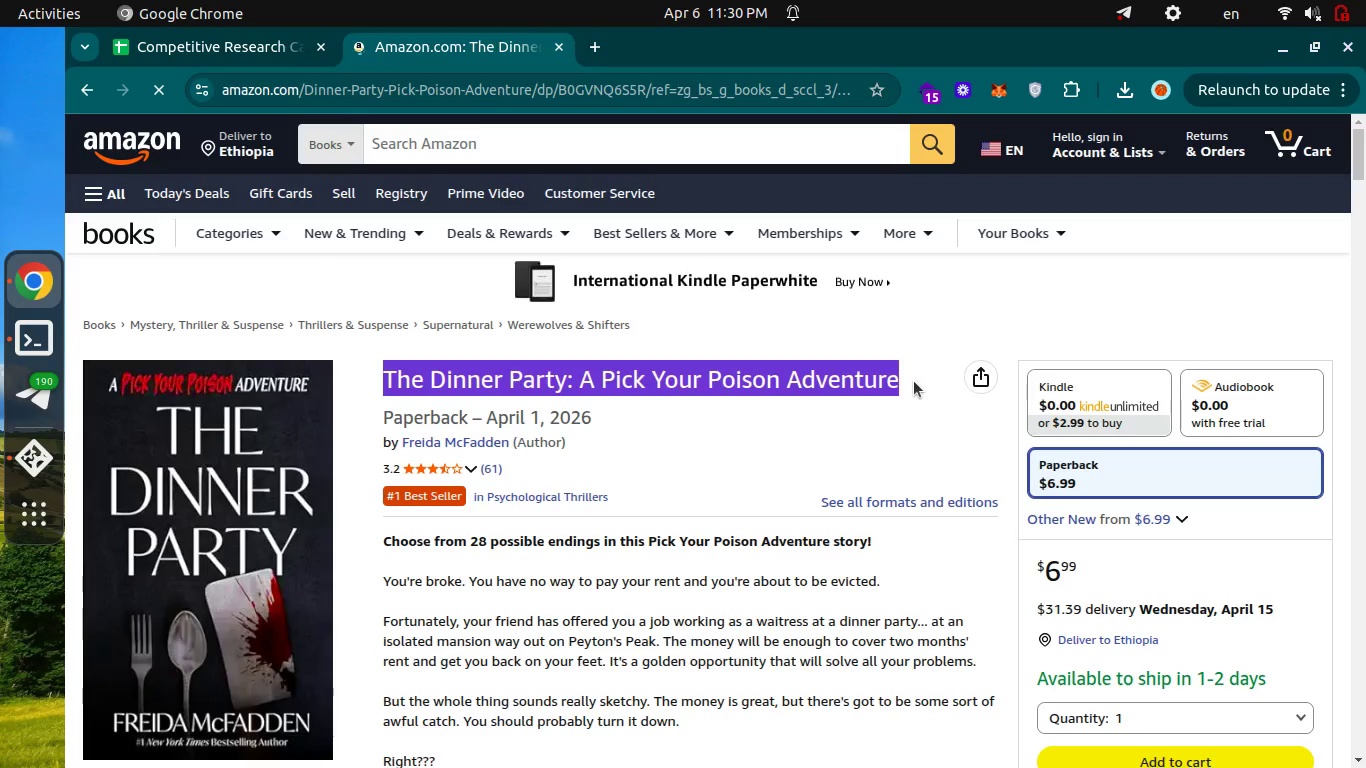 
key(Control+C)
 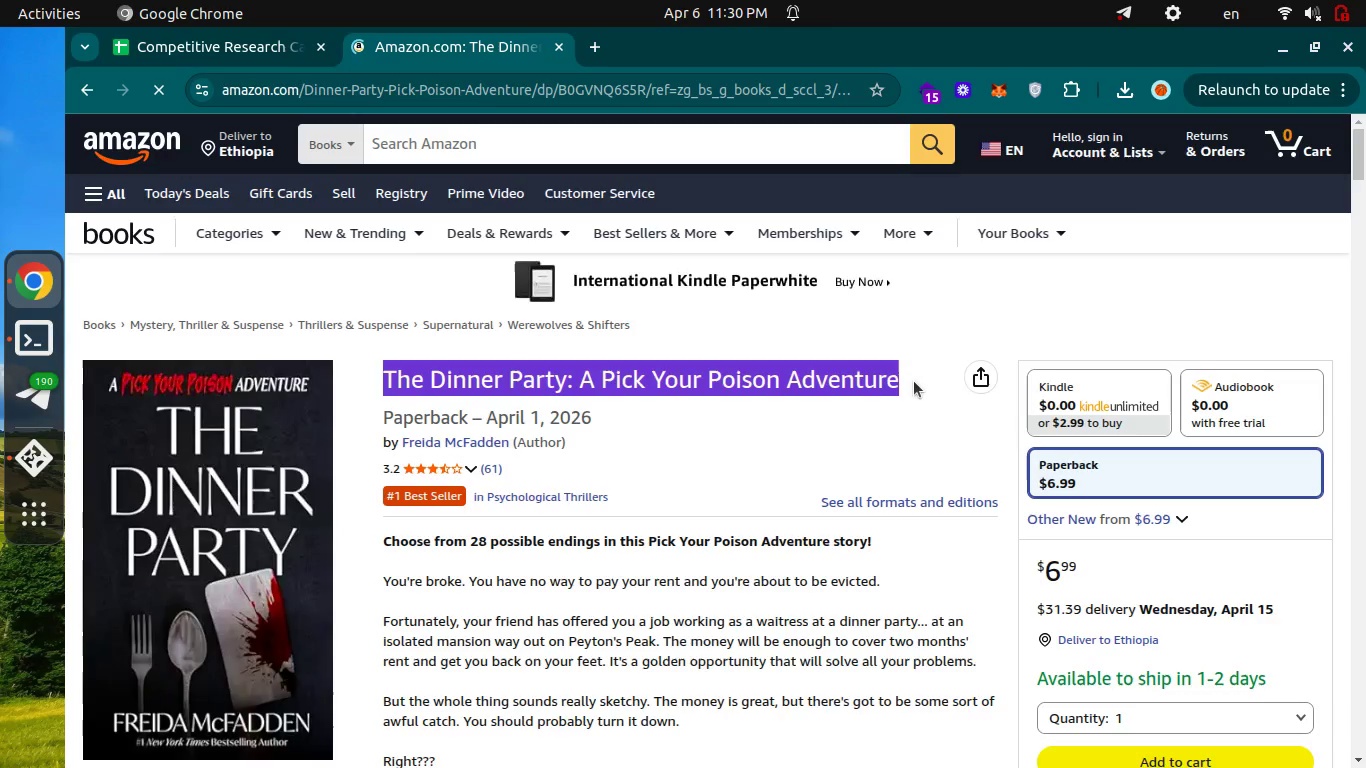 
key(Control+ControlLeft)
 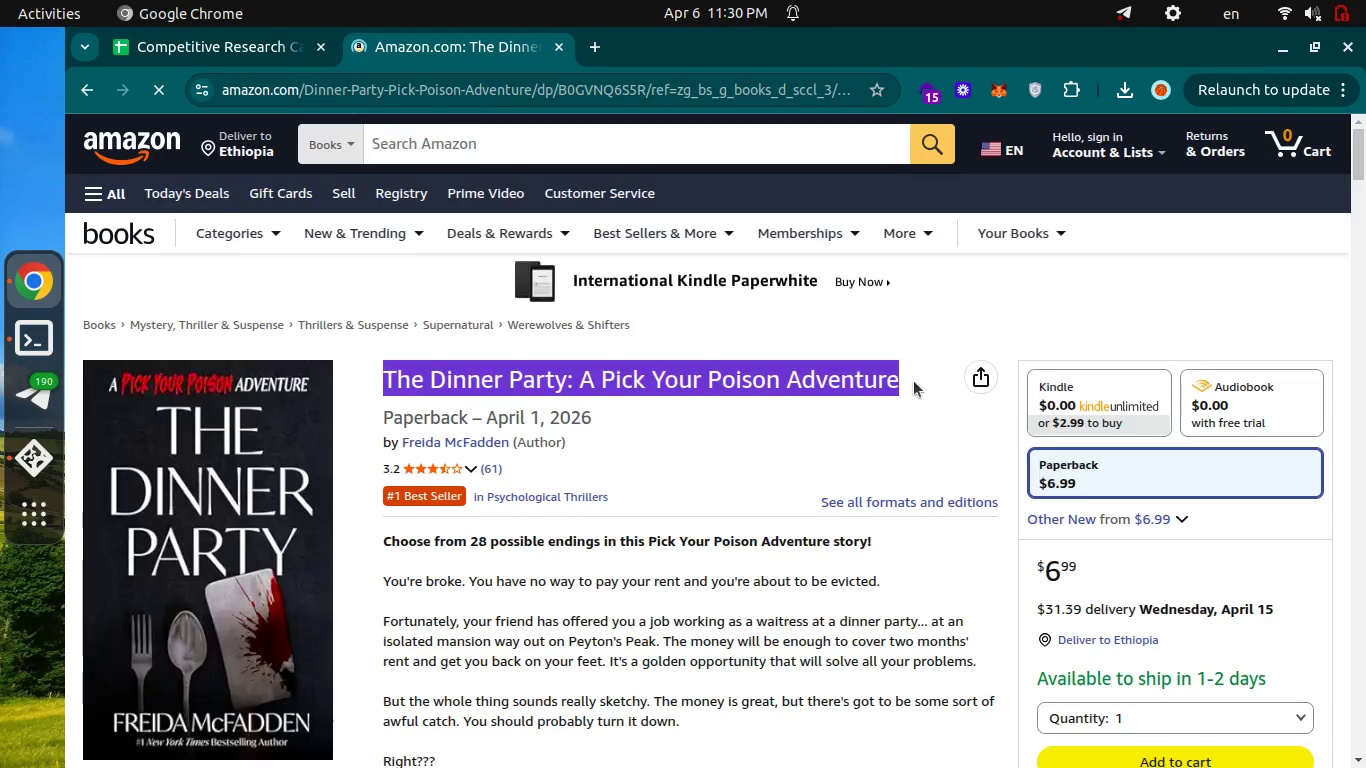 
key(Control+Tab)
 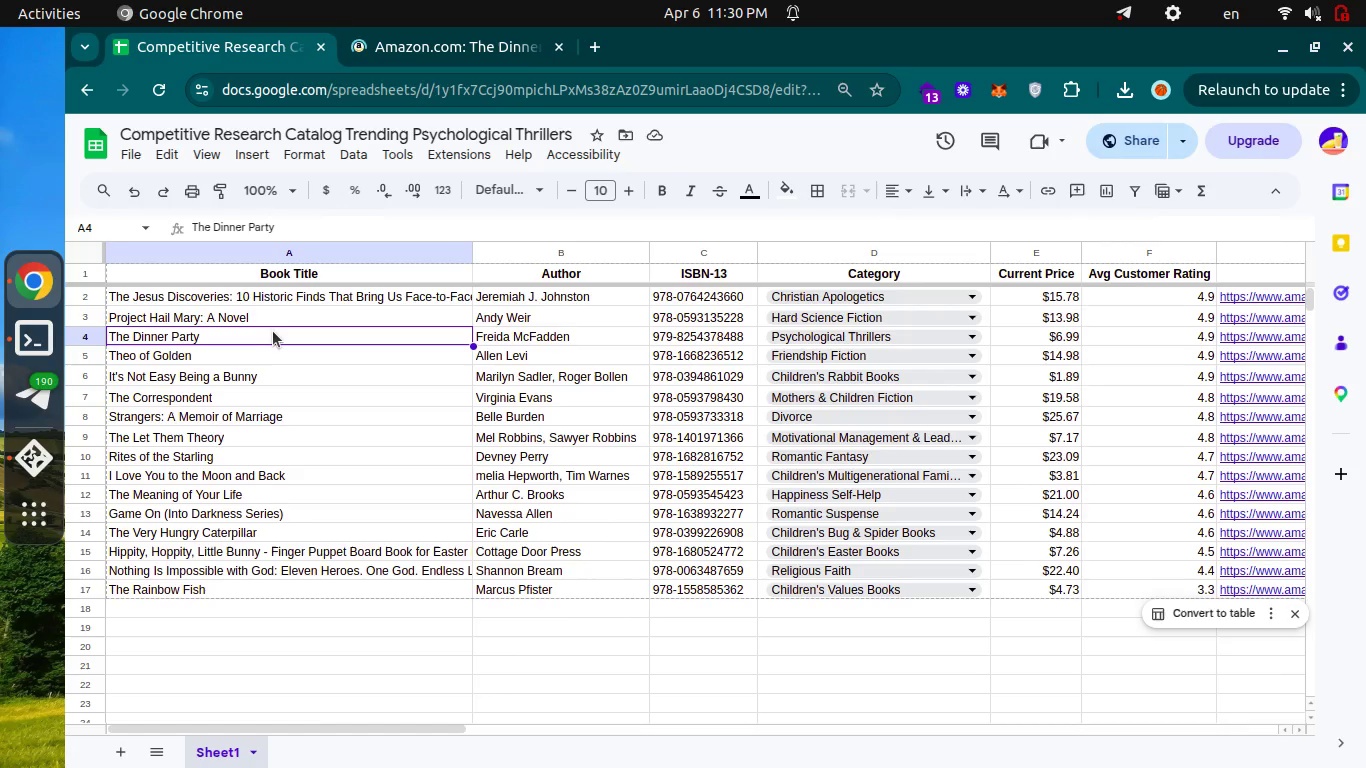 
key(Enter)
 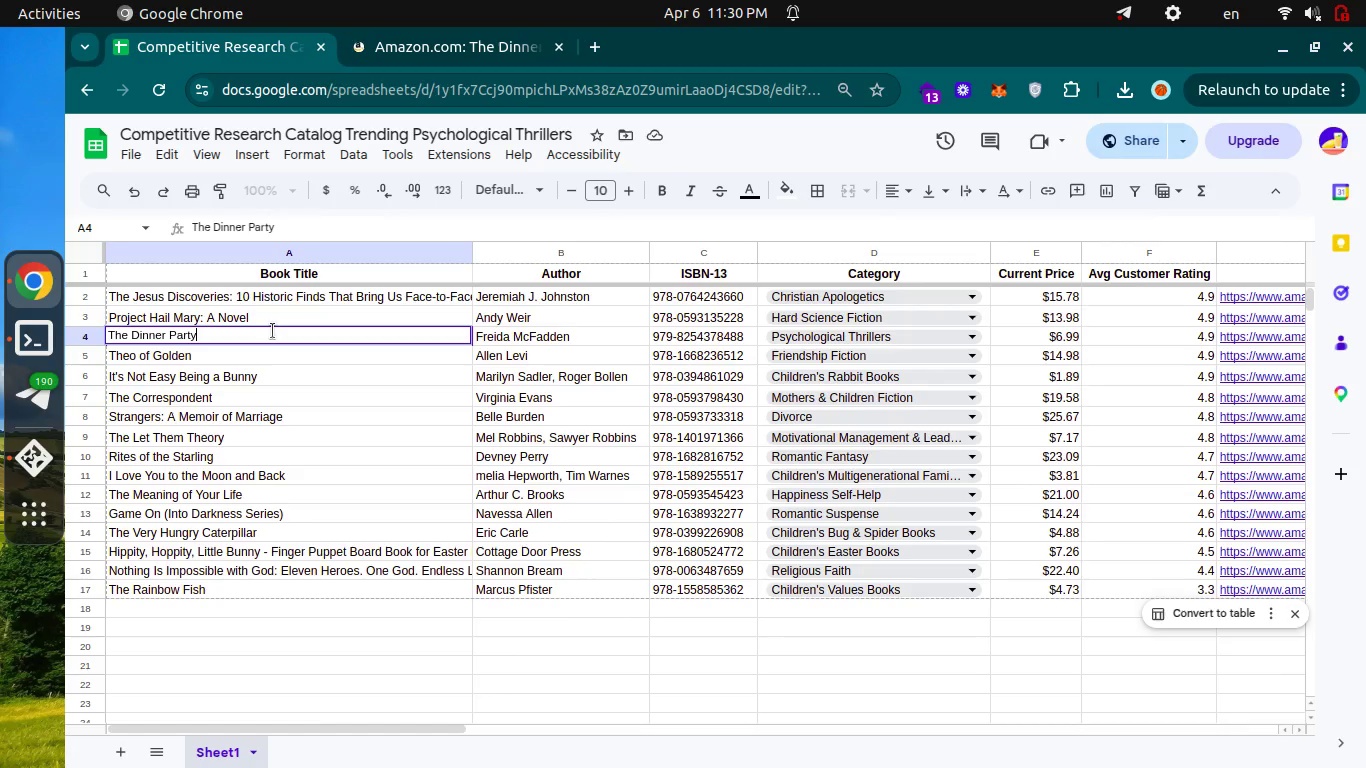 
key(Control+A)
 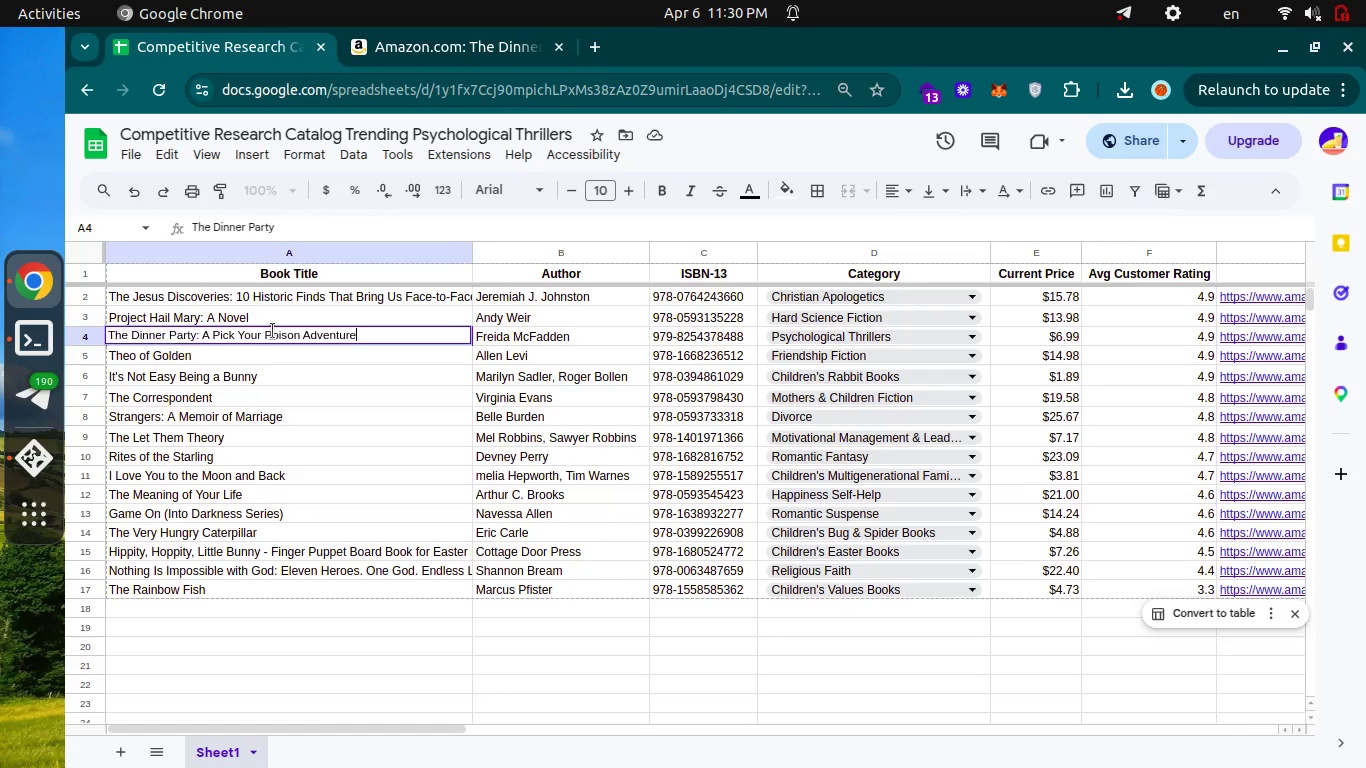 
key(Control+V)
 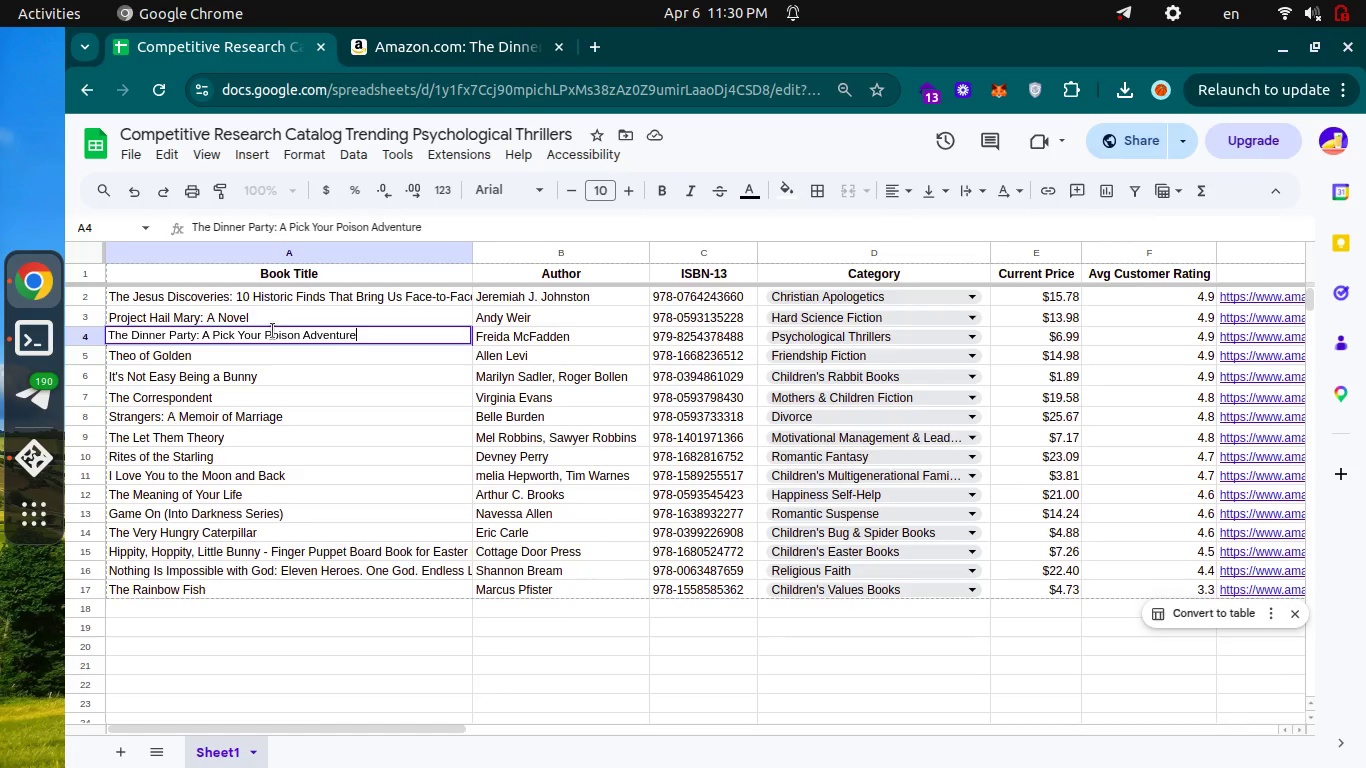 
key(Enter)
 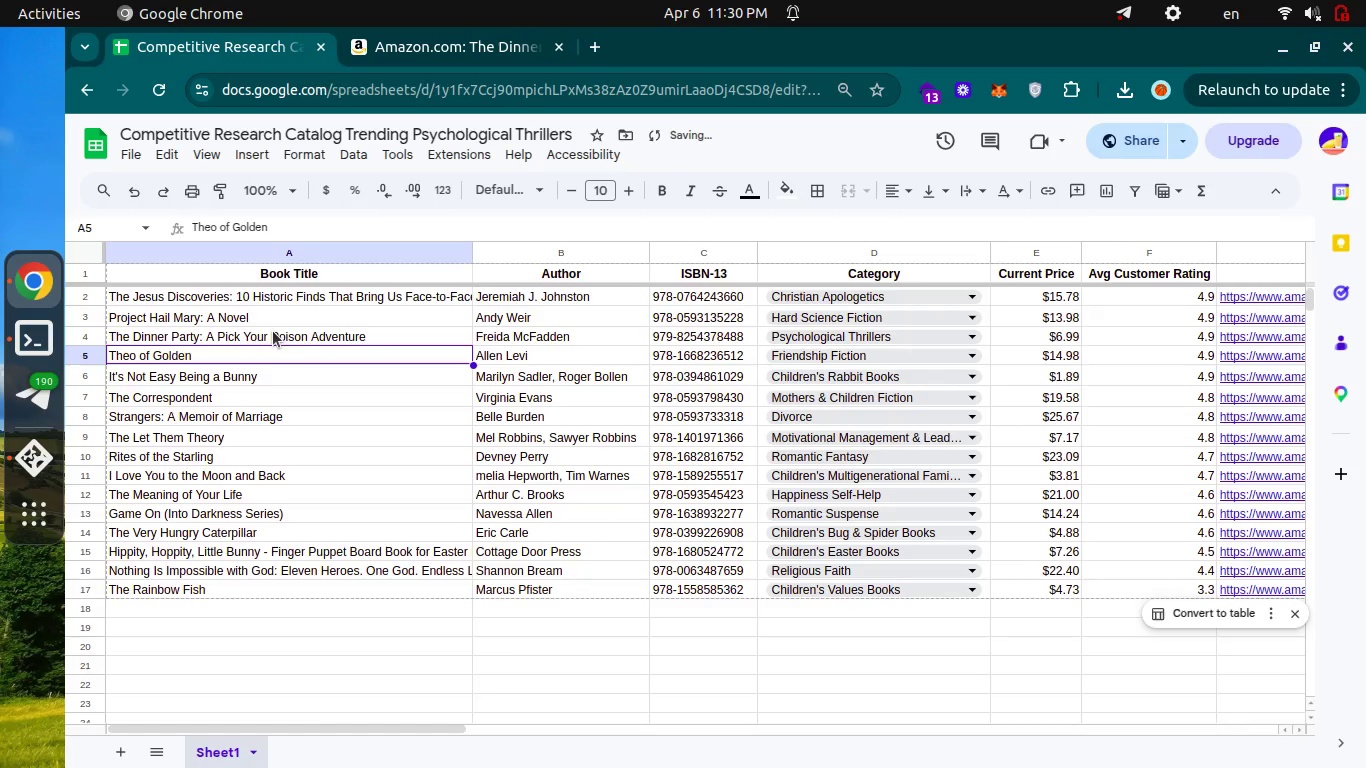 
key(Control+ControlLeft)
 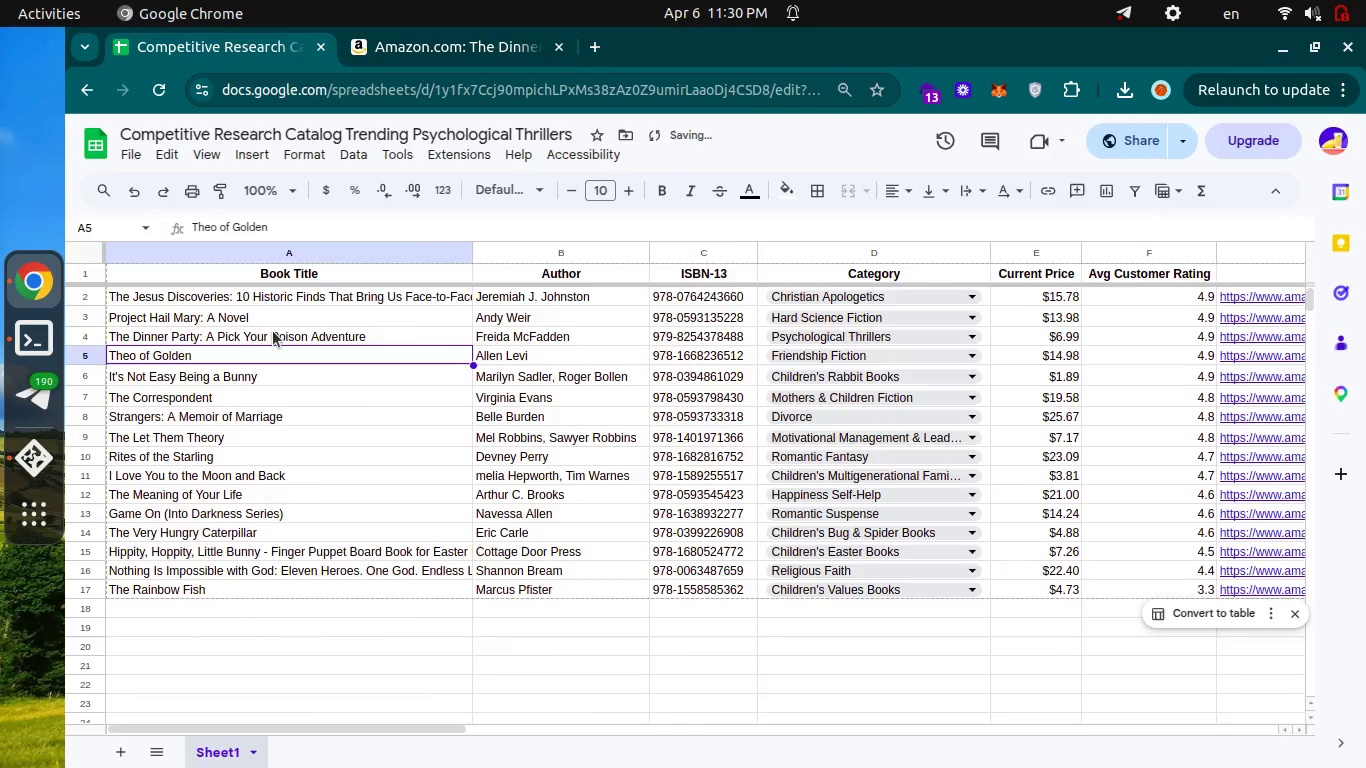 
key(Control+Tab)
 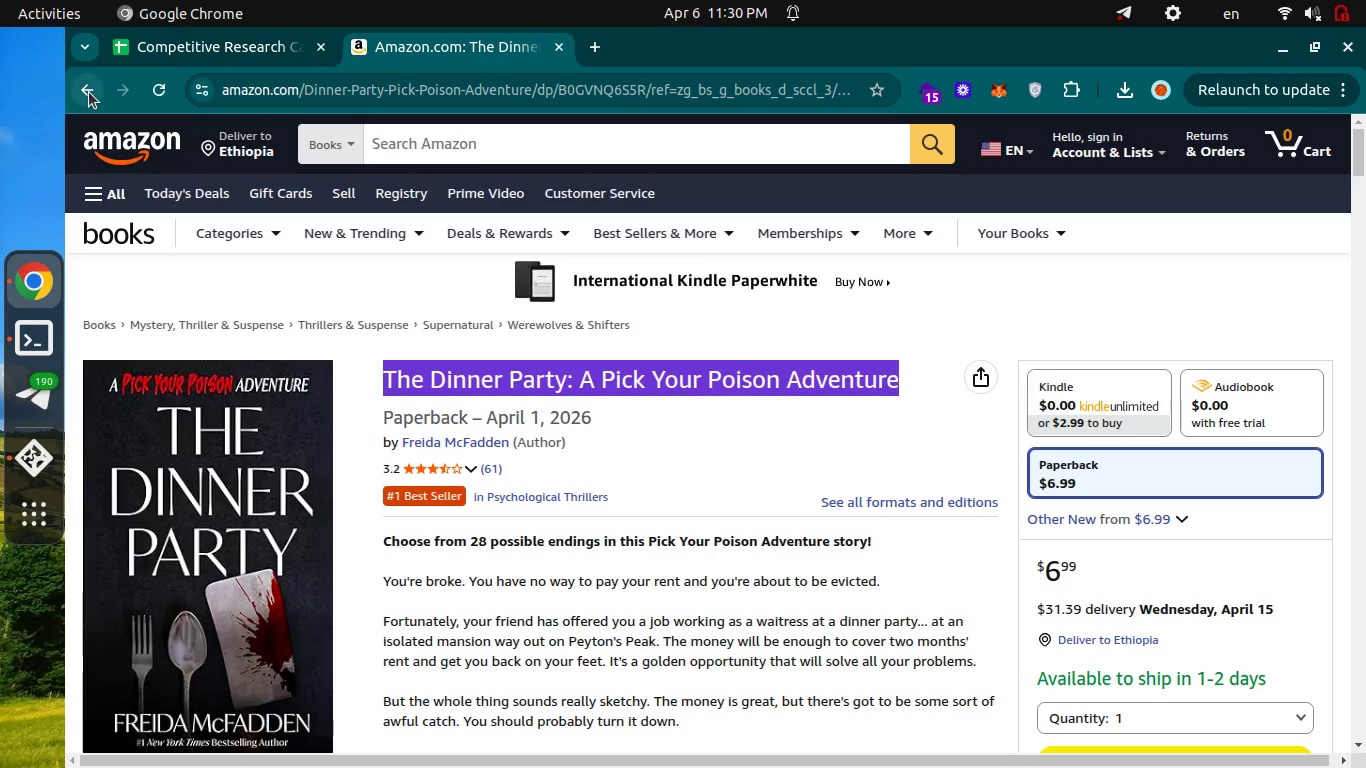 
left_click([89, 92])
 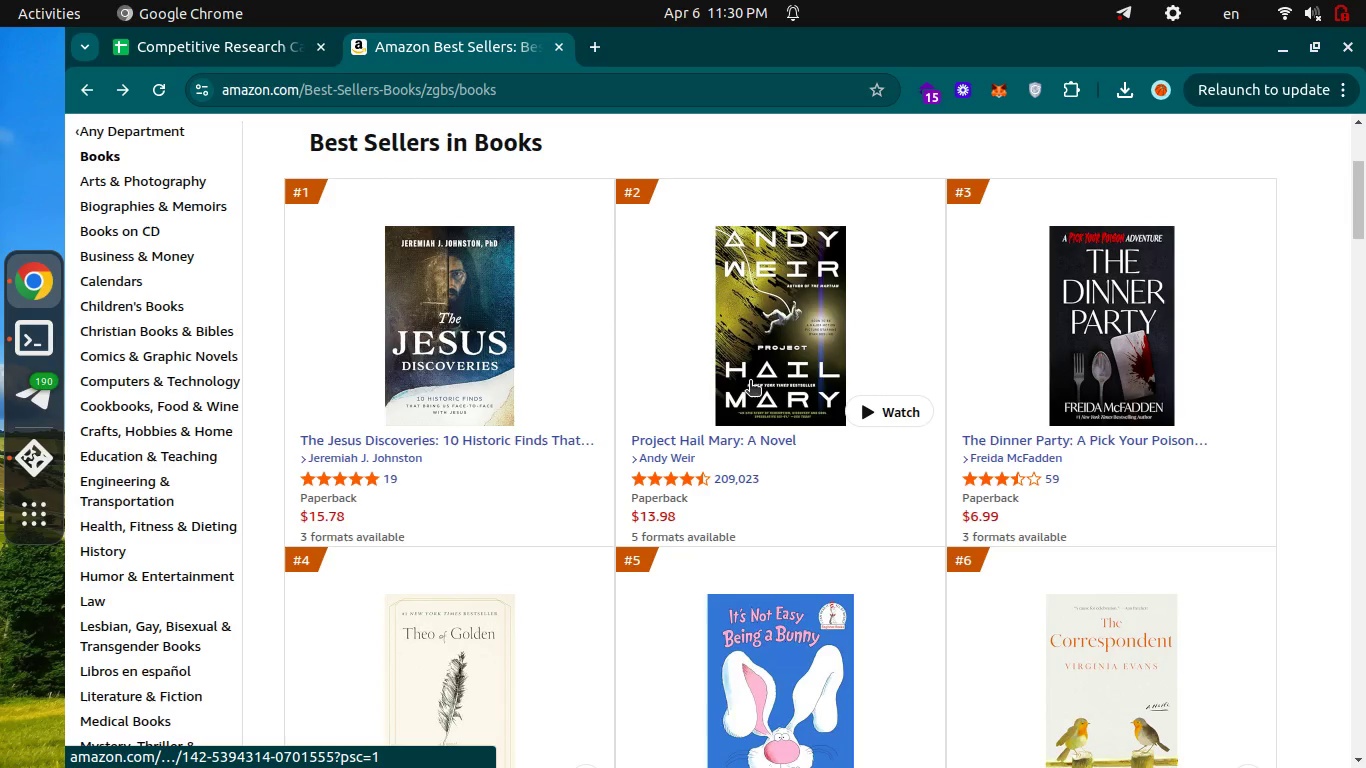 
scroll: coordinate [553, 380], scroll_direction: down, amount: 2.0
 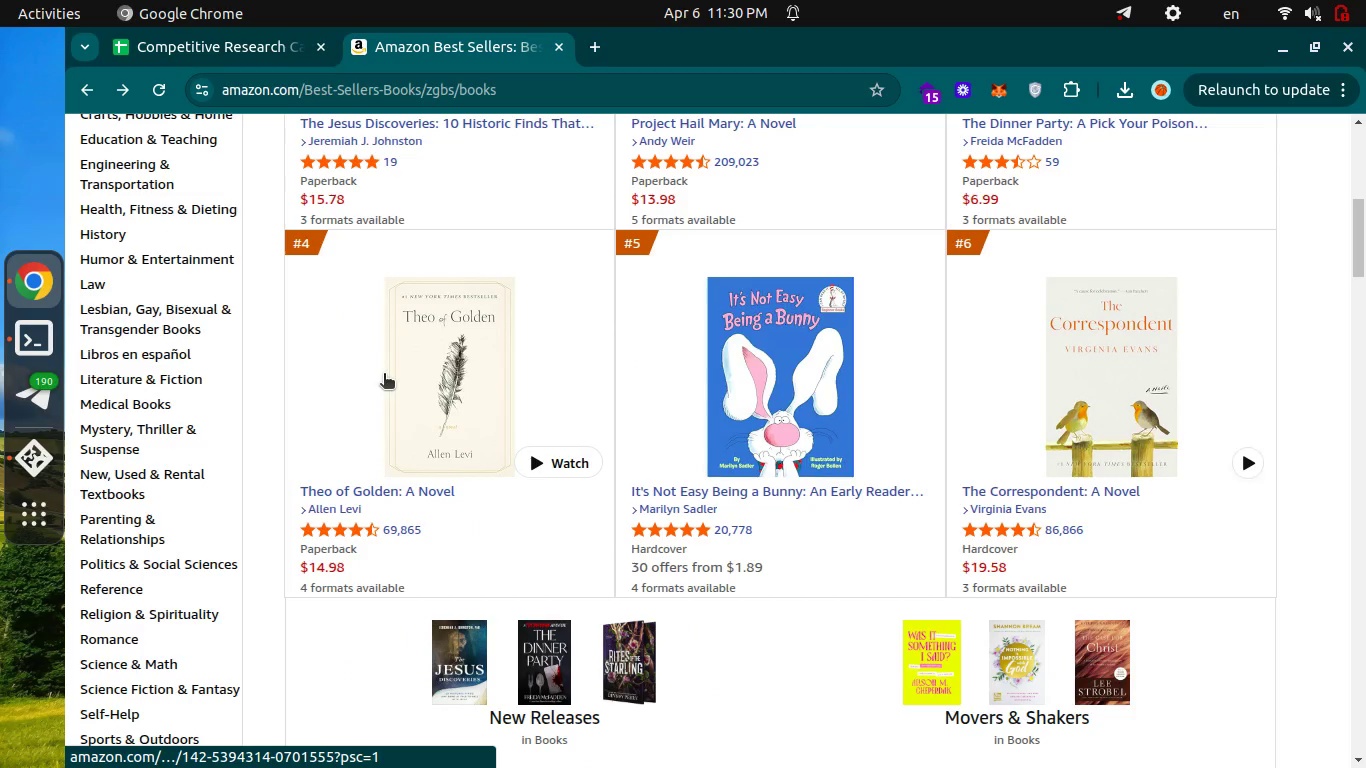 
left_click([384, 375])
 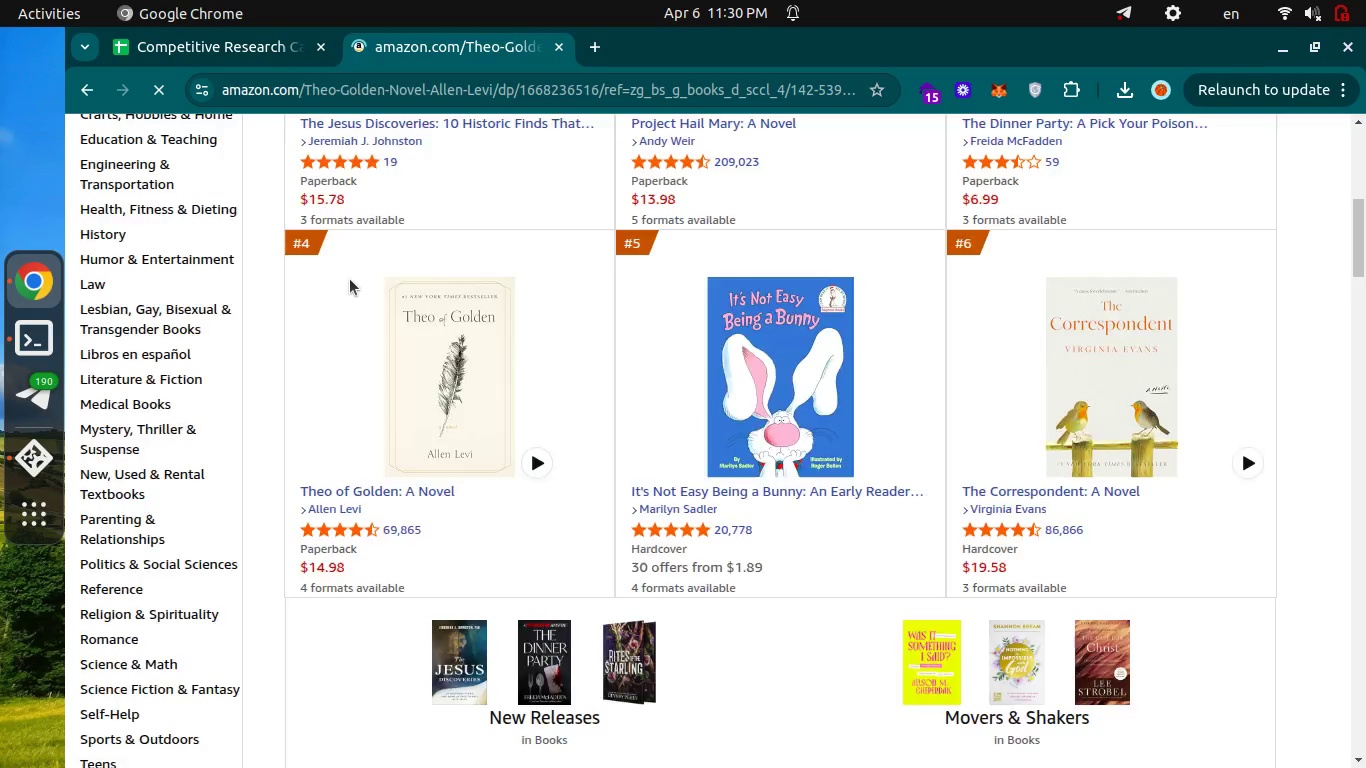 
key(Control+Tab)
 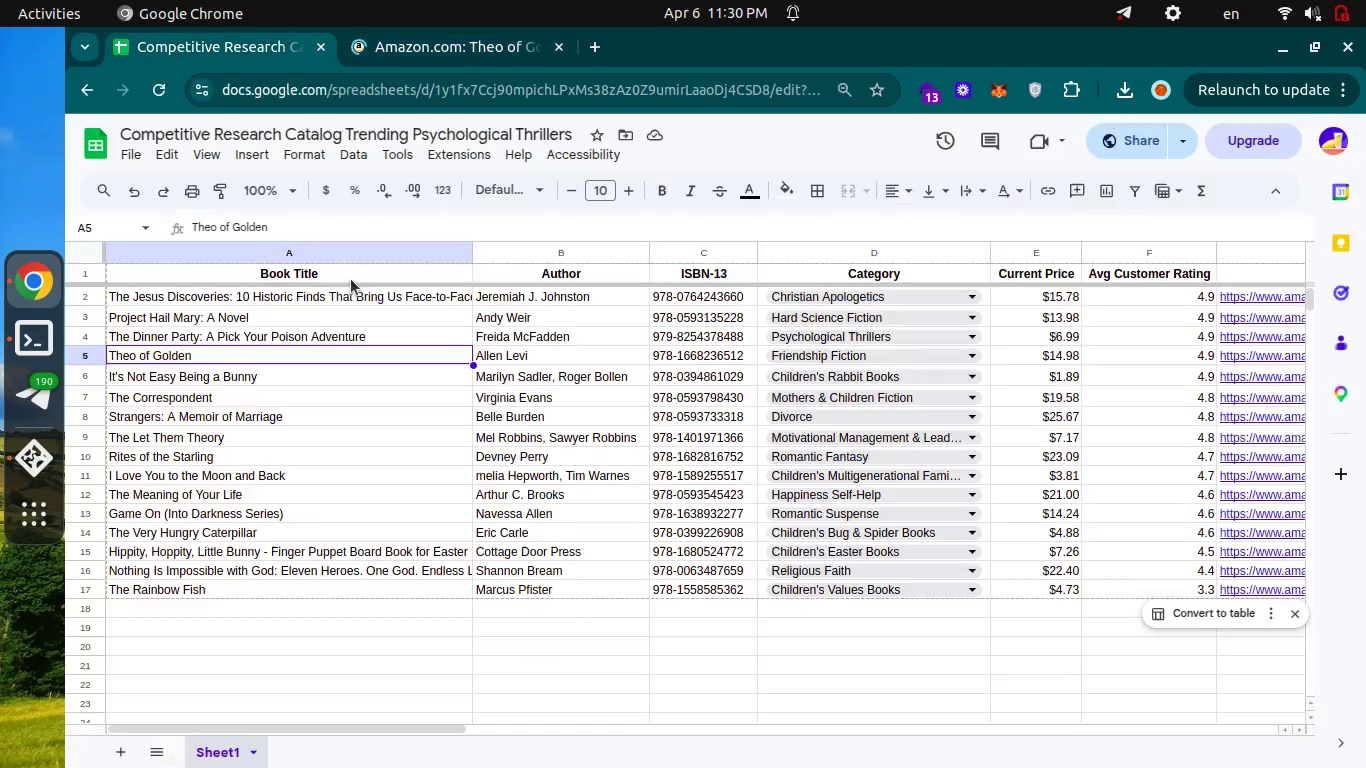 
key(Control+Tab)
 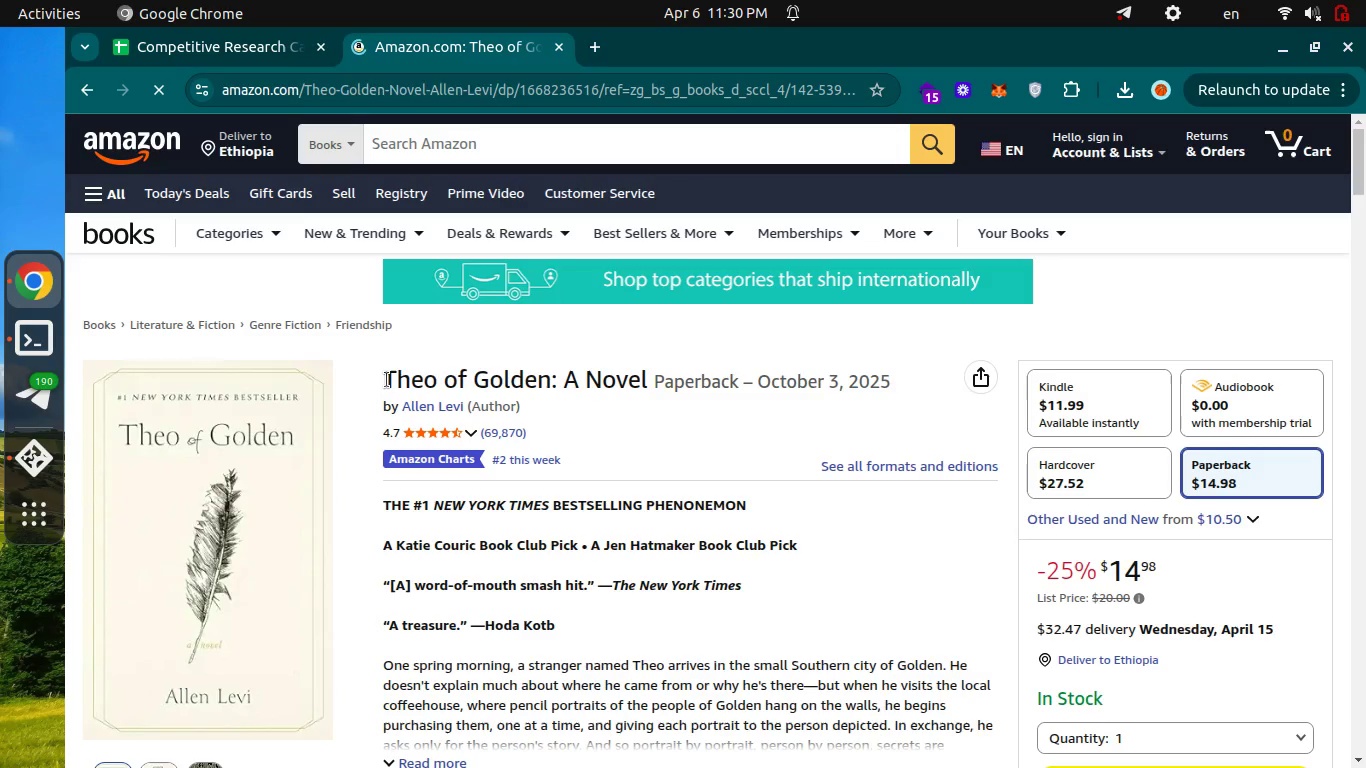 
left_click_drag(start_coordinate=[388, 380], to_coordinate=[648, 373])
 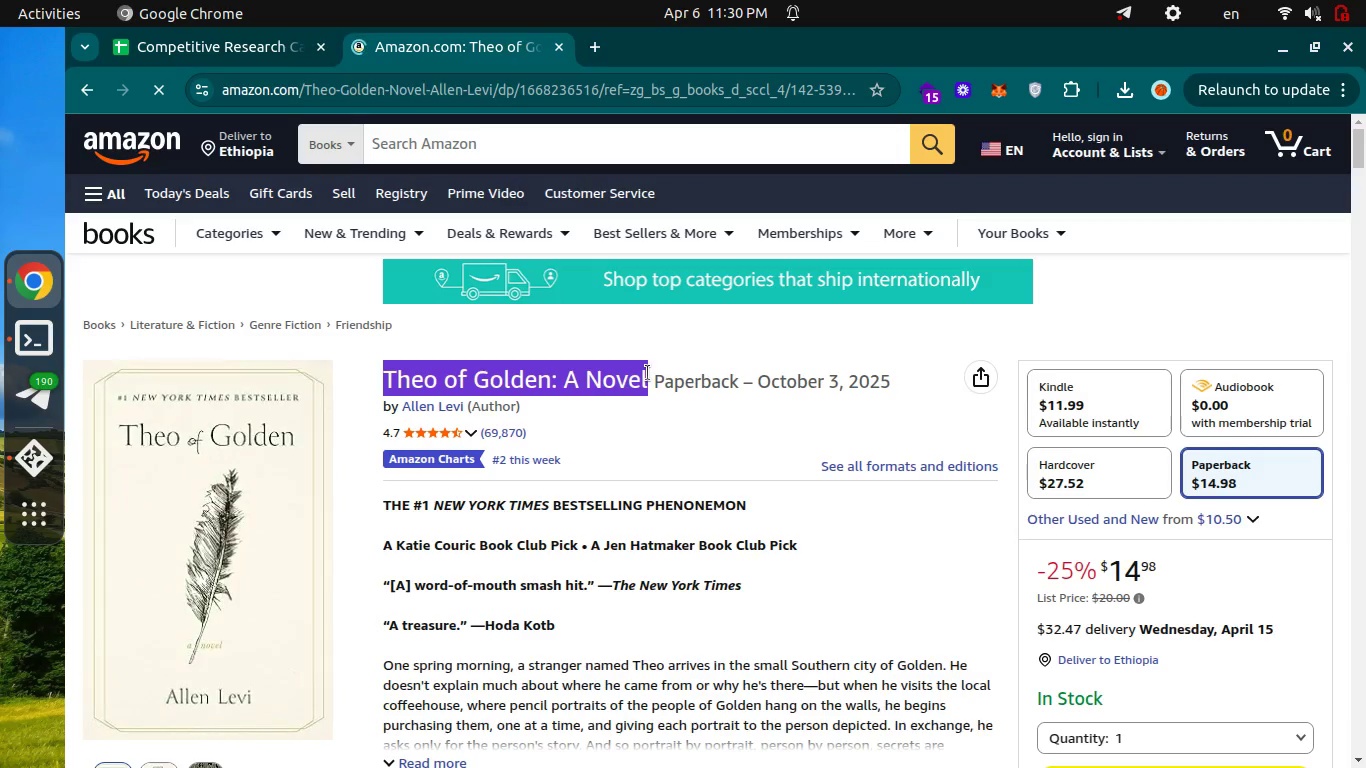 
key(Control+C)
 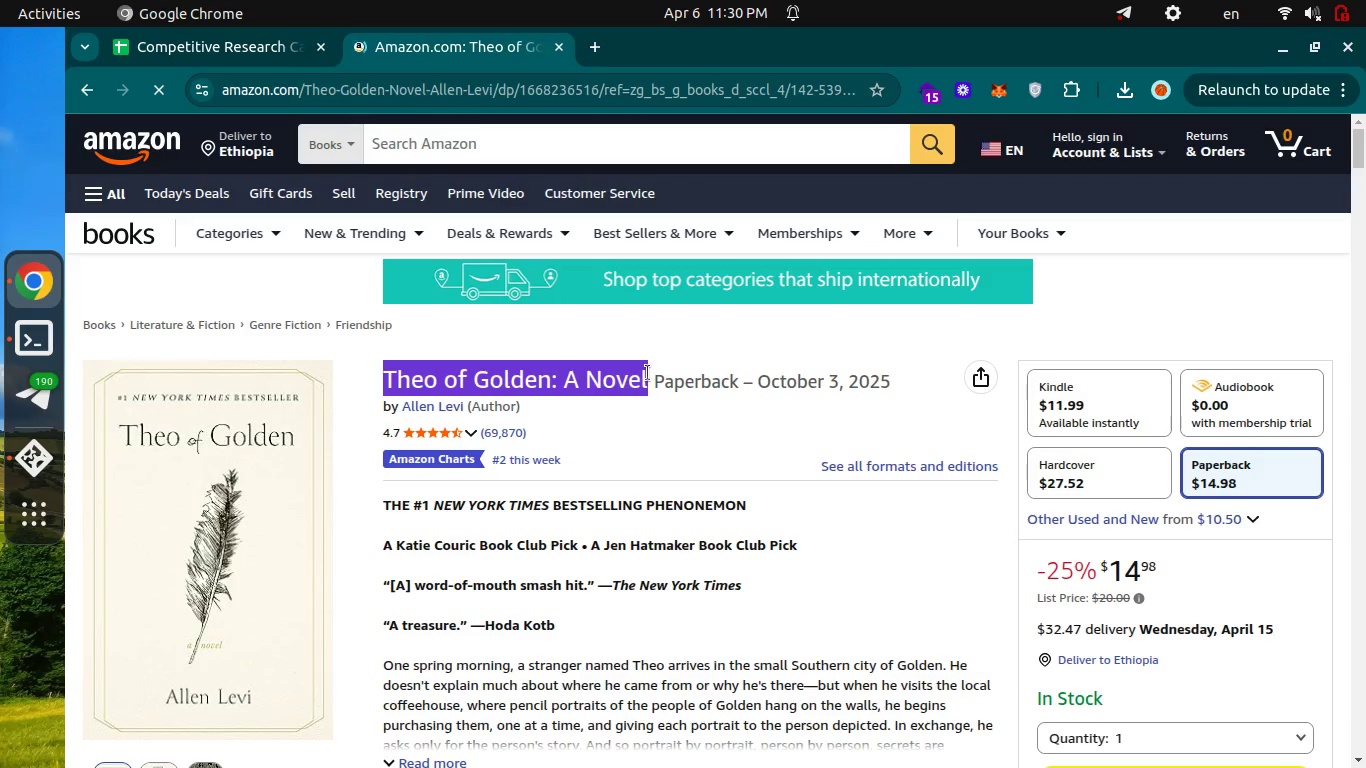 
key(Control+C)
 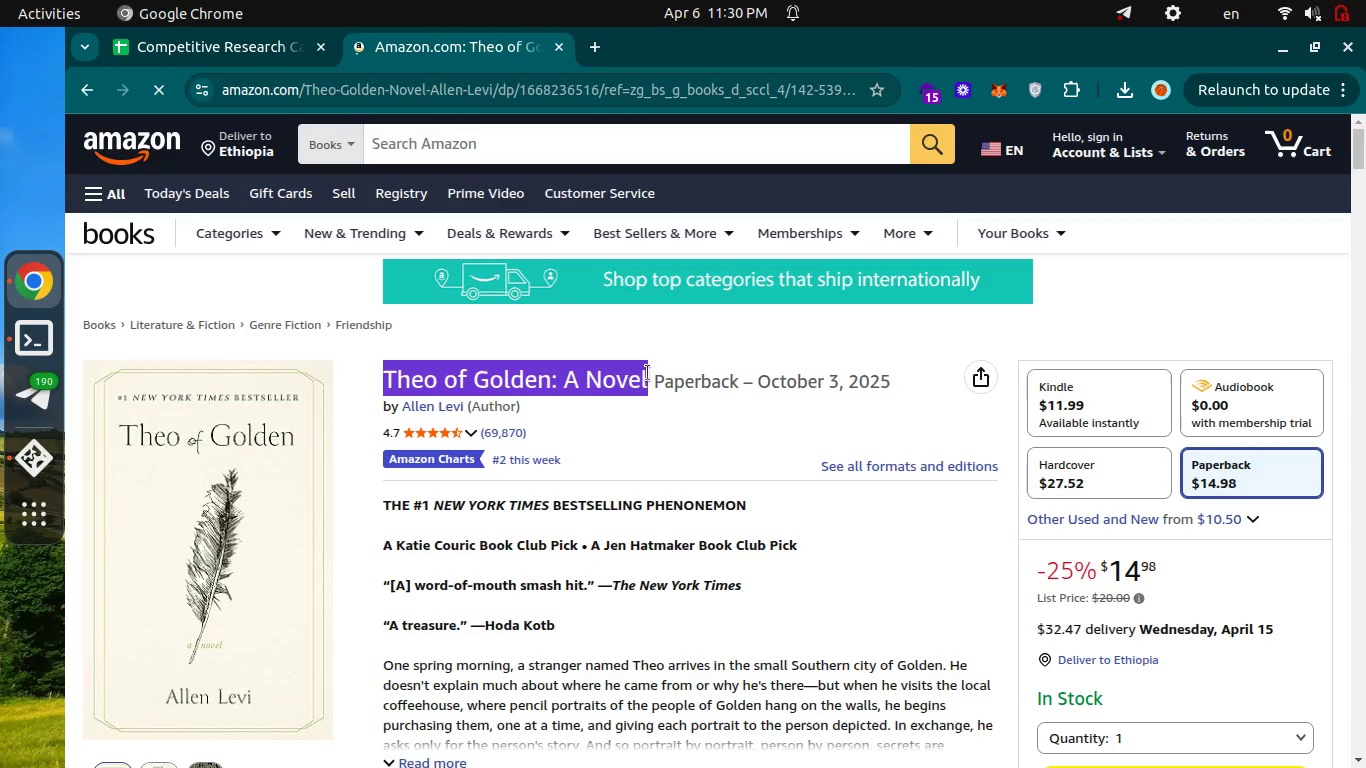 
hold_key(key=ControlLeft, duration=1.09)
 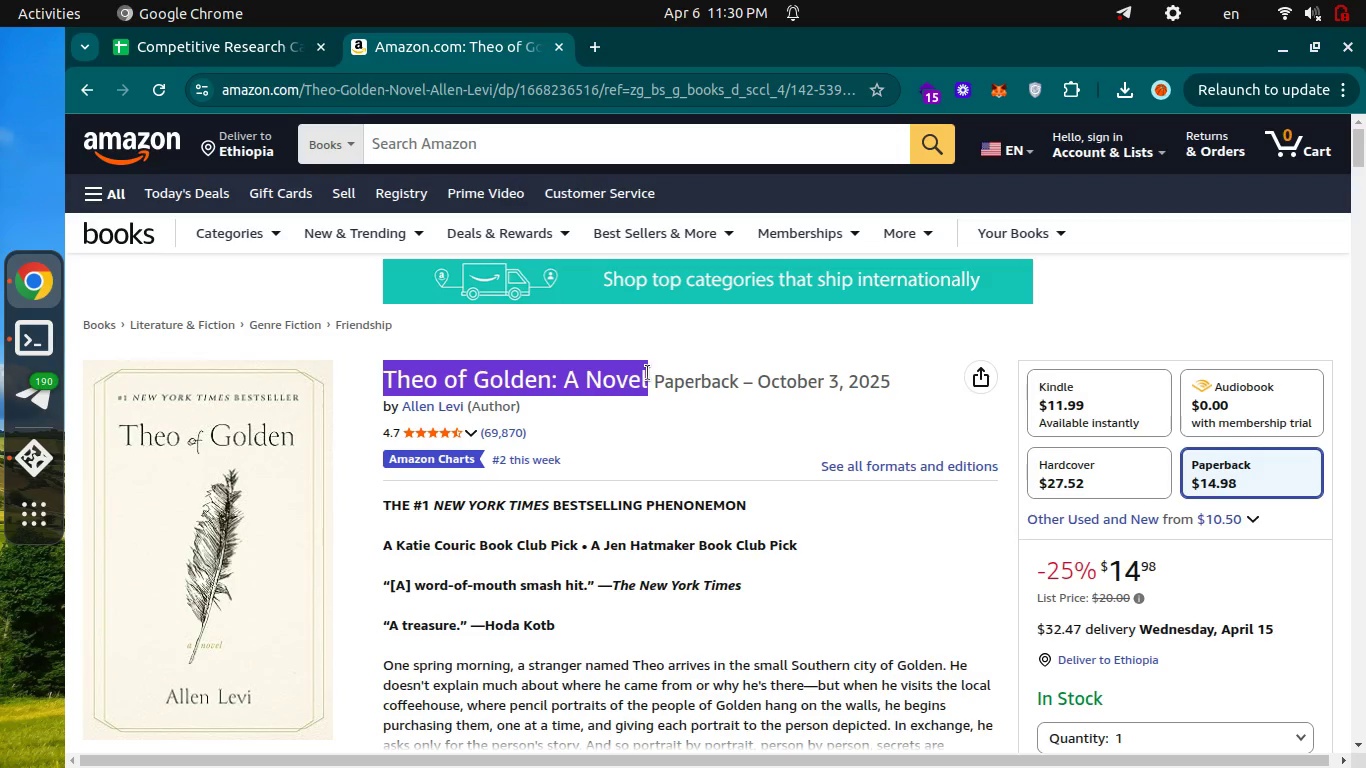 
hold_key(key=ControlLeft, duration=0.82)
 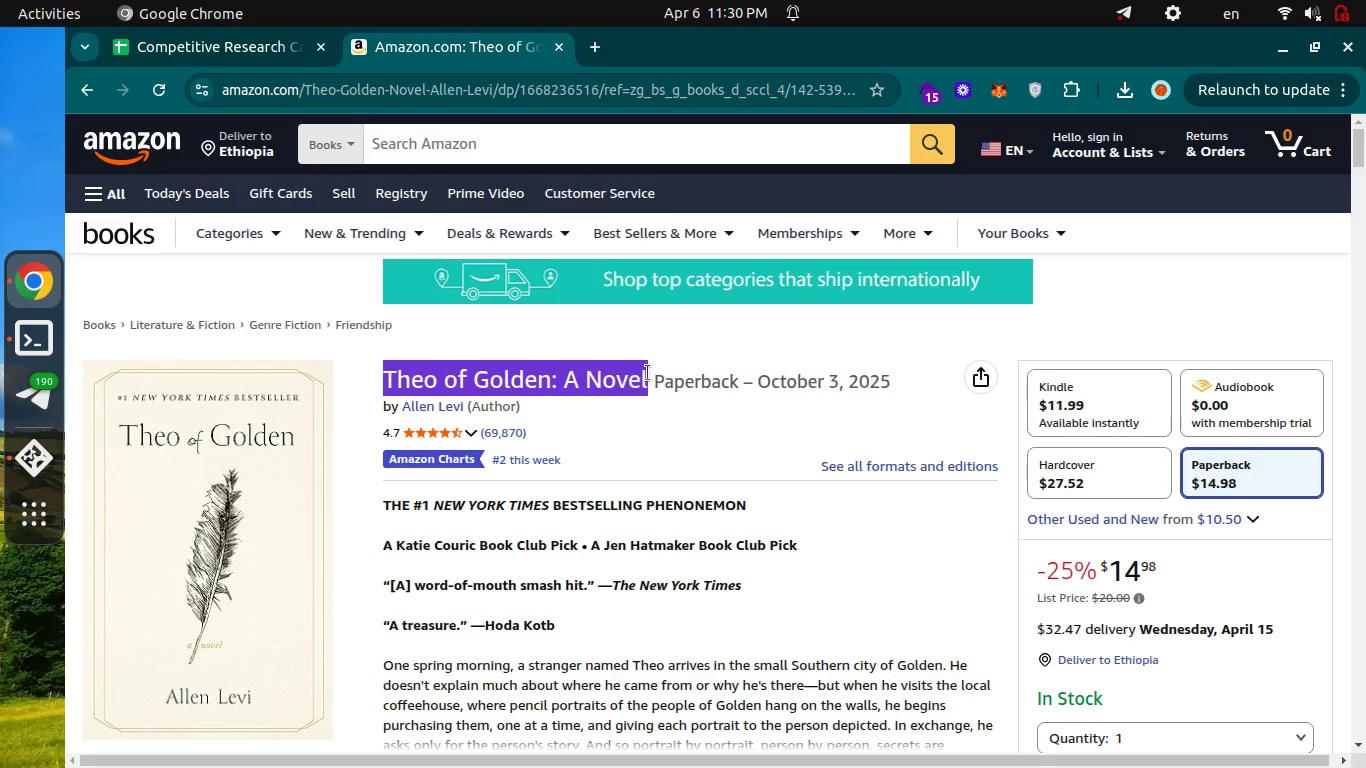 
hold_key(key=ControlLeft, duration=0.54)
 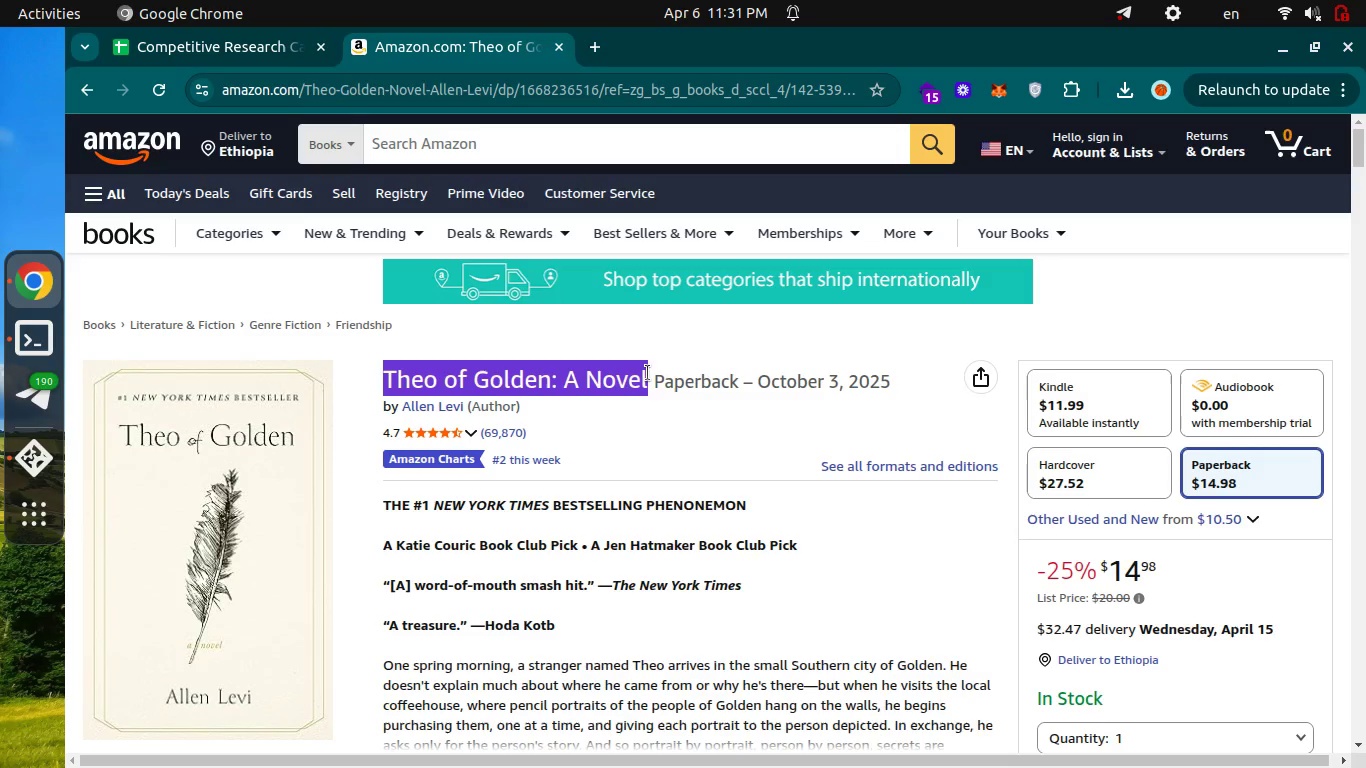 
wait(38.94)
 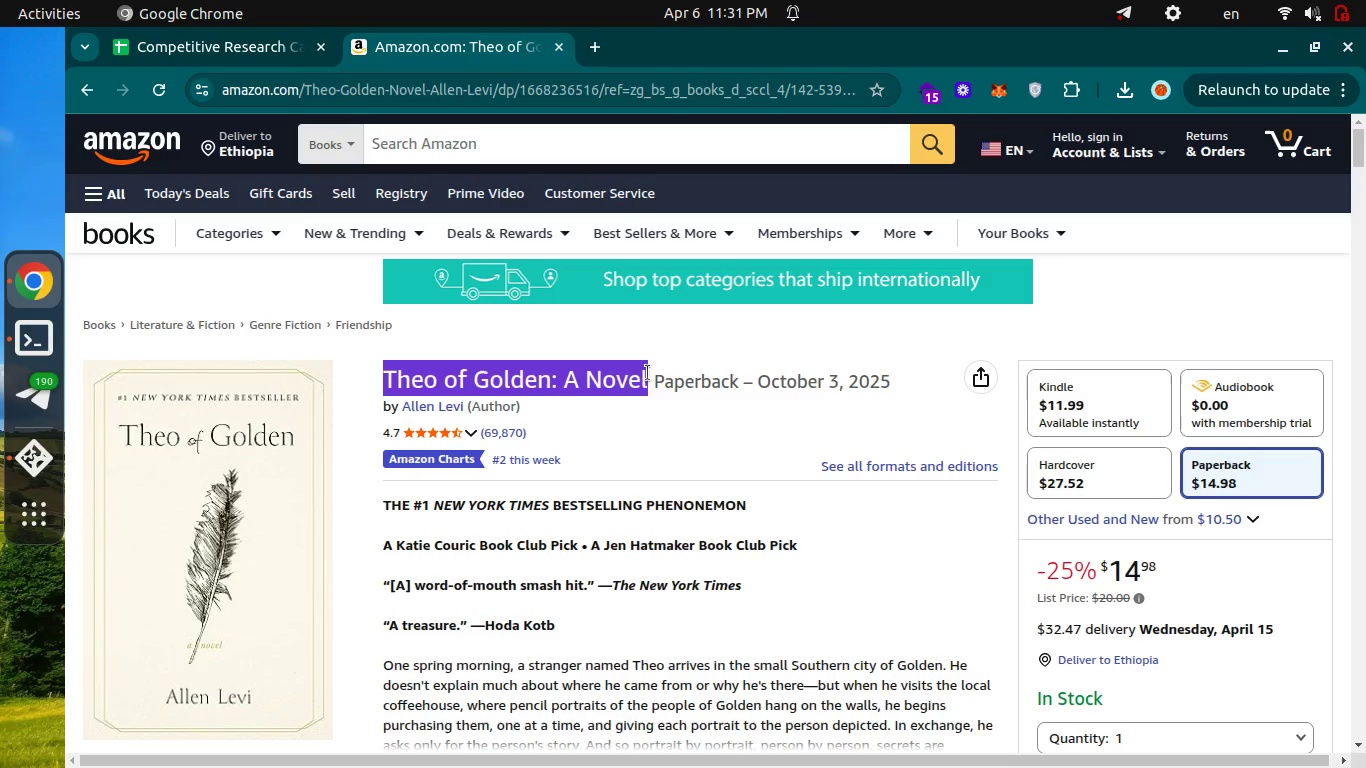 
key(Control+ControlLeft)
 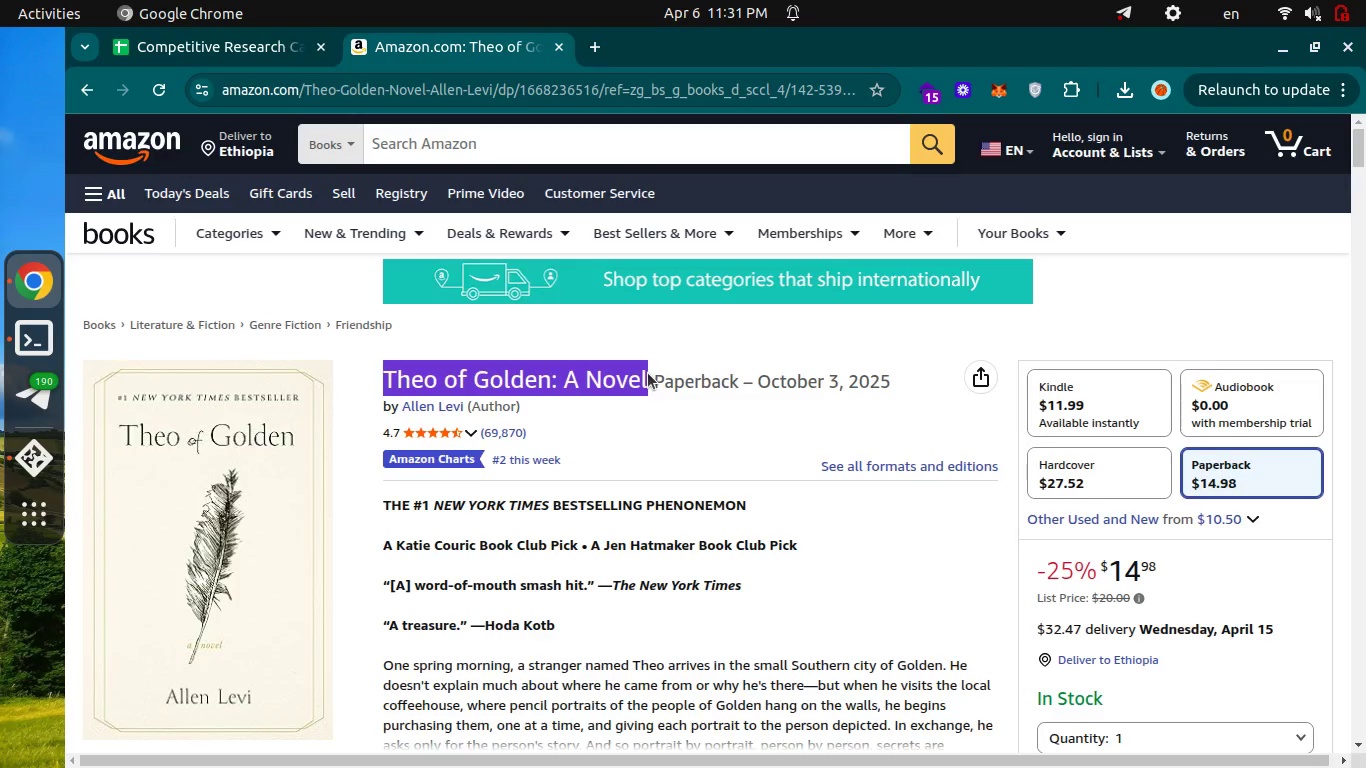 
key(Control+Tab)
 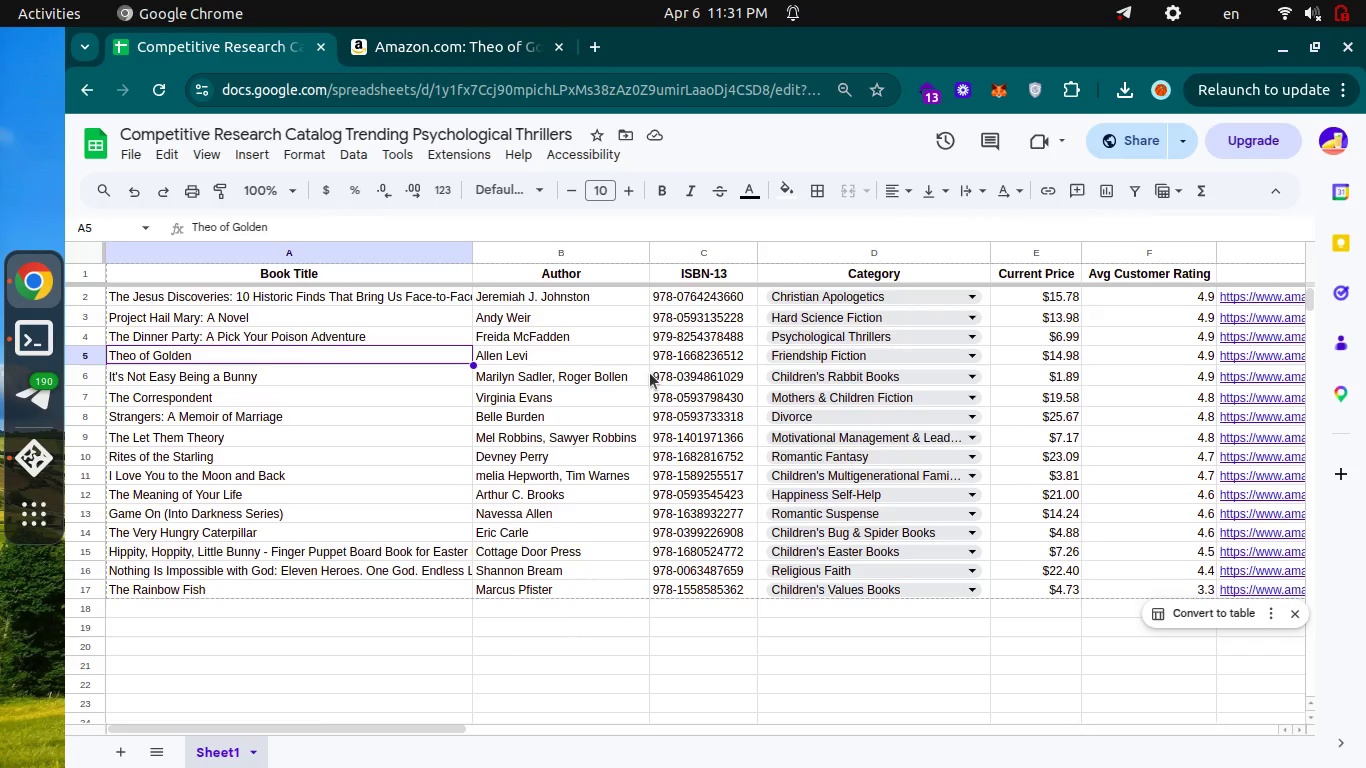 
key(Control+Z)
 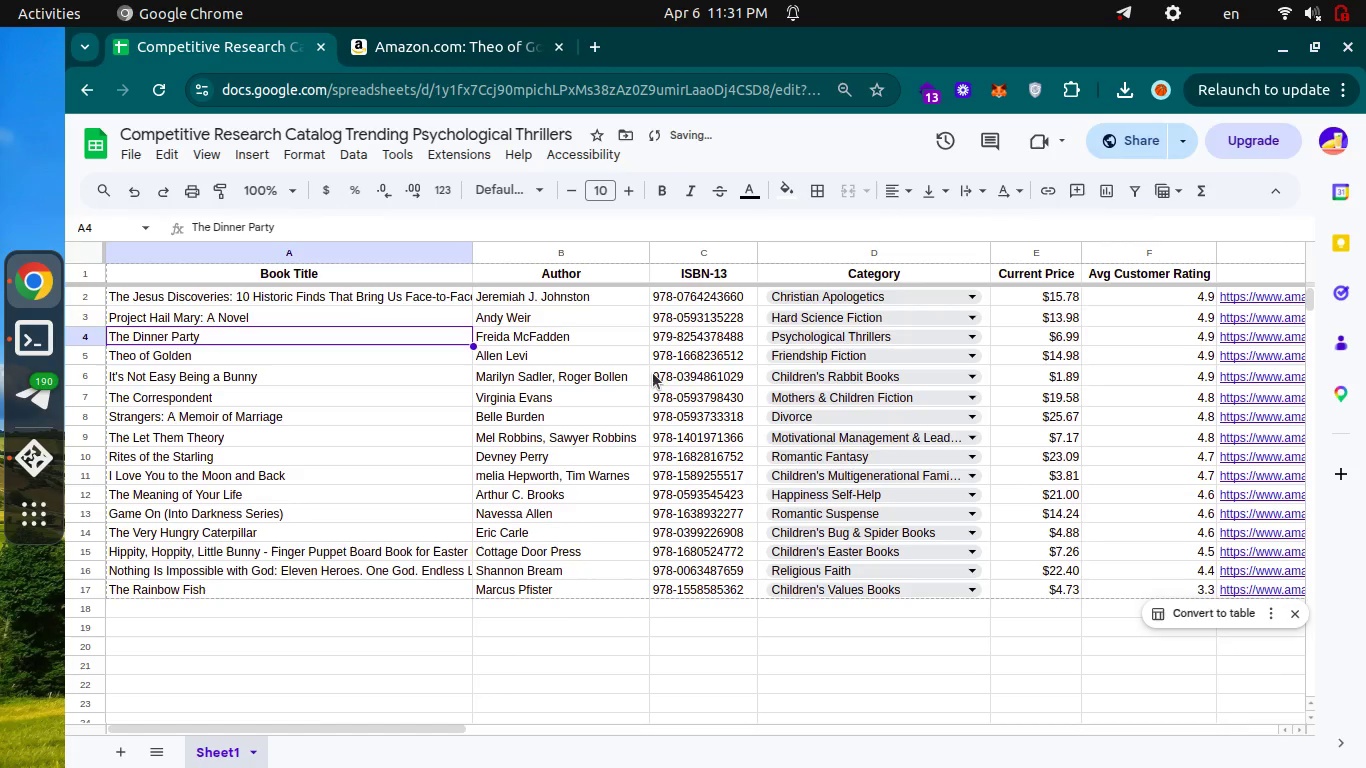 
key(Control+Z)
 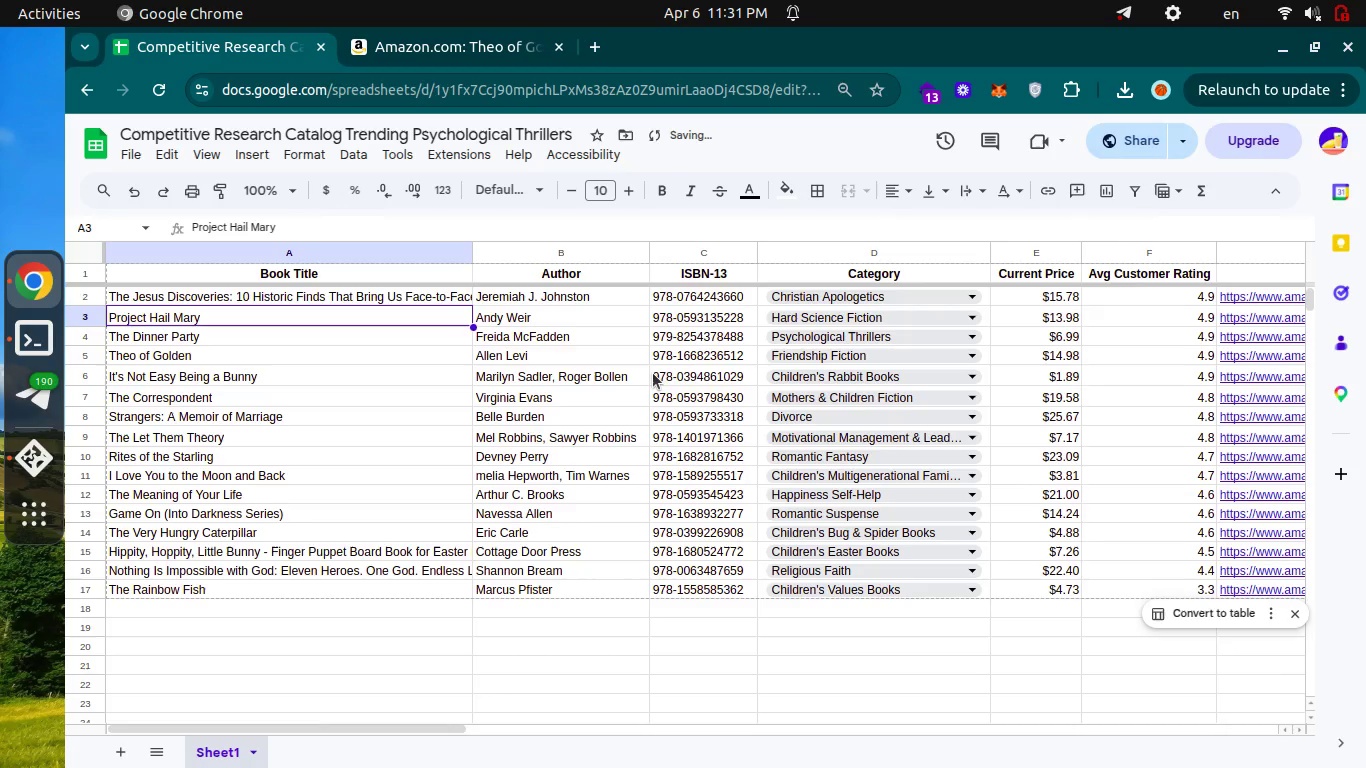 
key(Control+Z)
 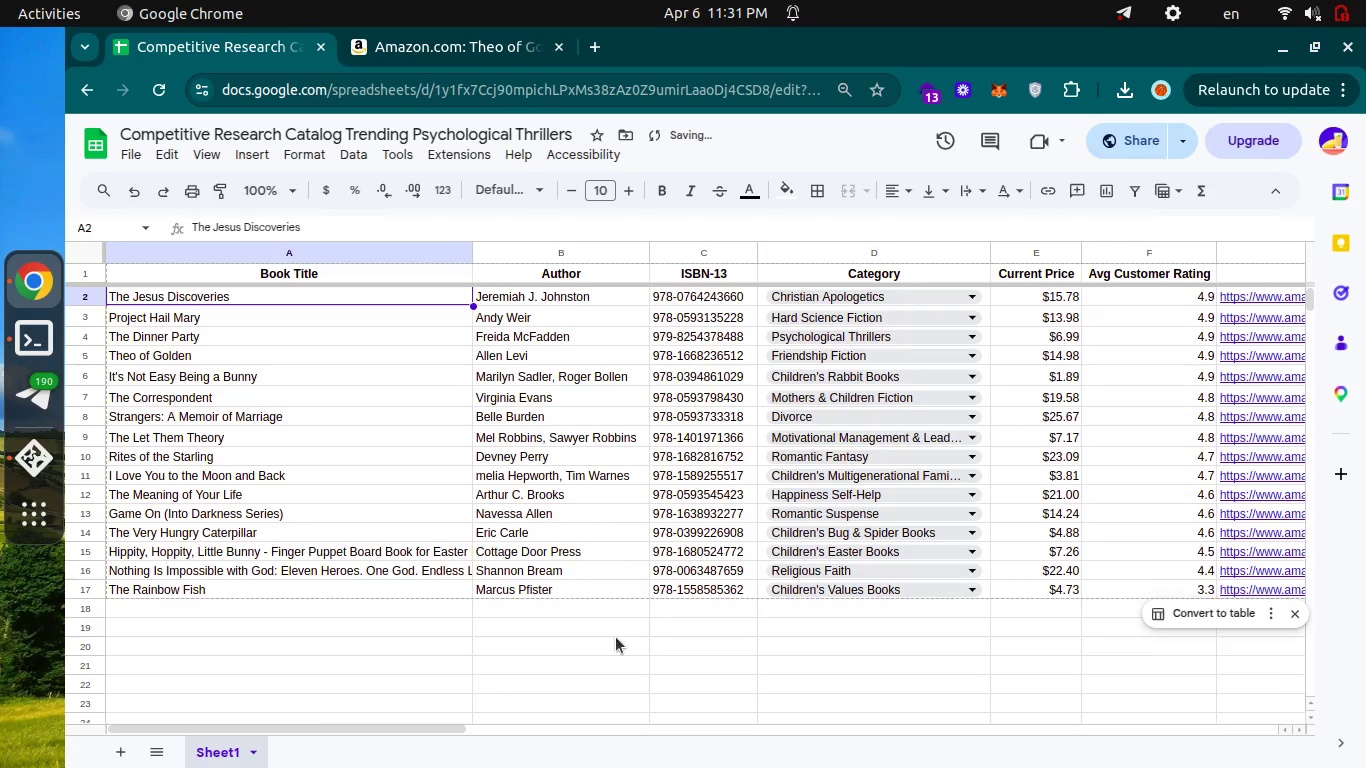 
left_click([616, 637])
 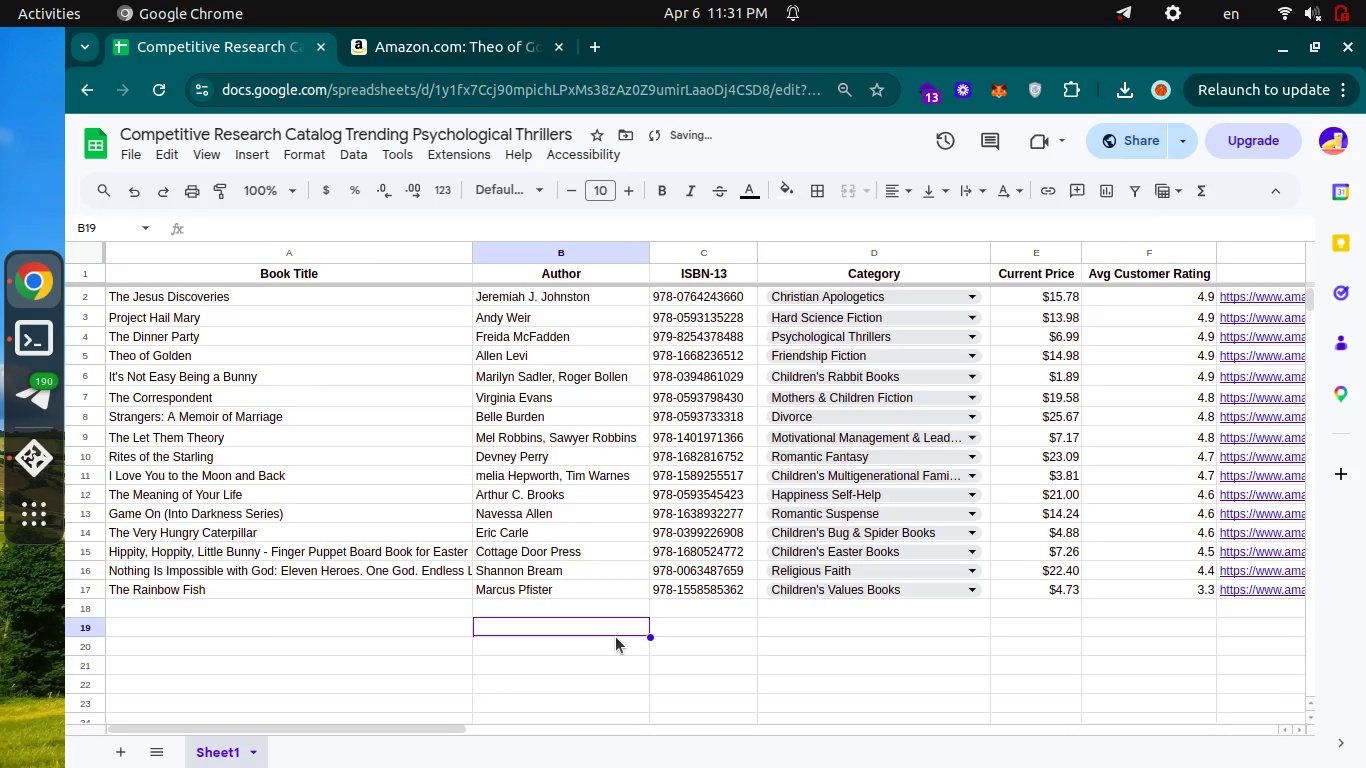 
key(Alt+AltLeft)
 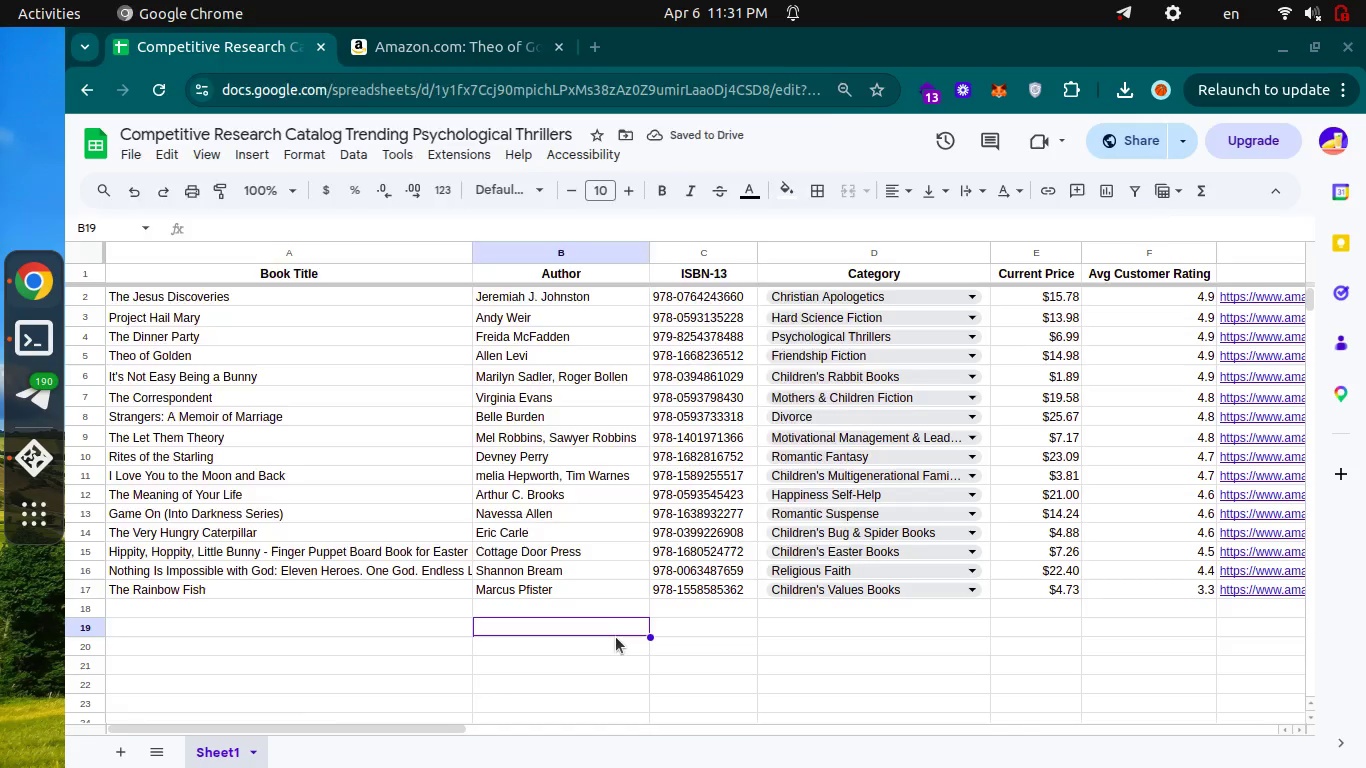 
key(Alt+Tab)
 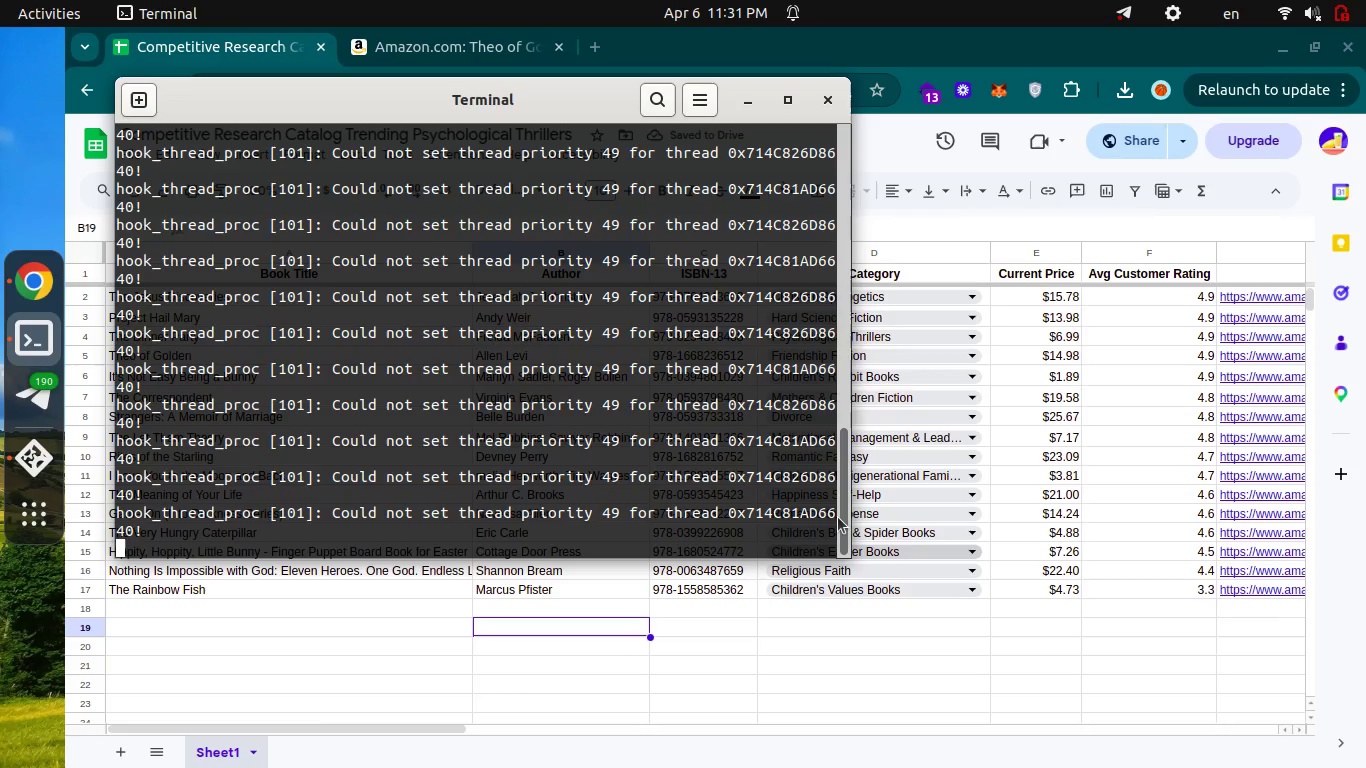 